 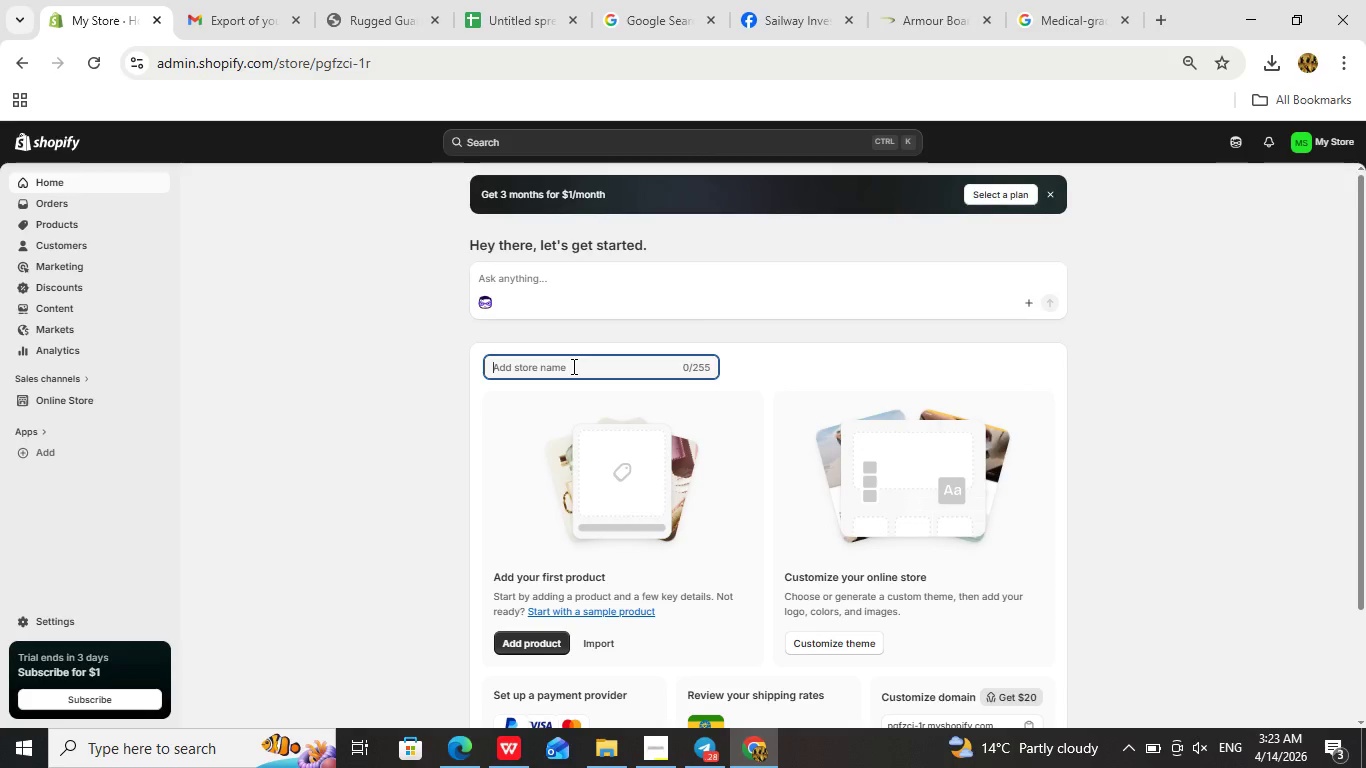 
type(GL)
key(Backspace)
type(lowGuard)
 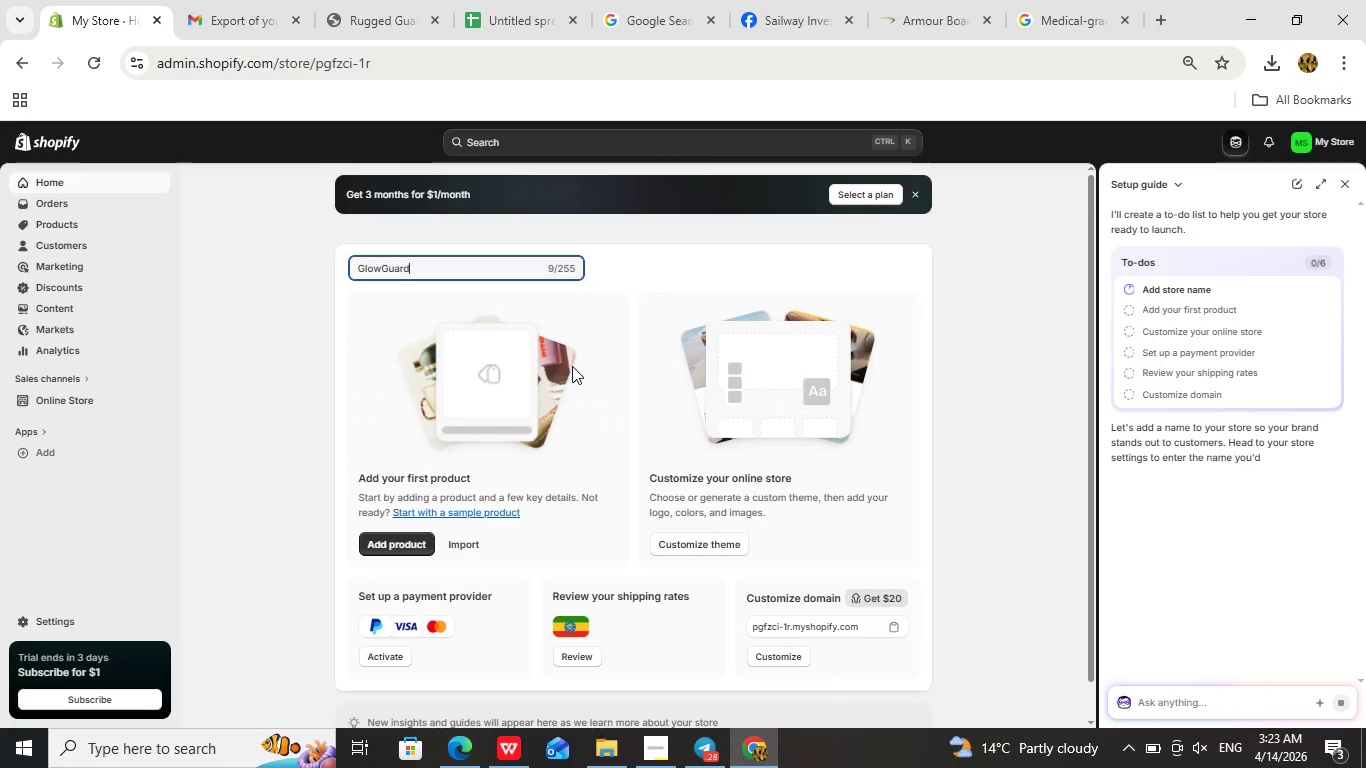 
key(Space)
 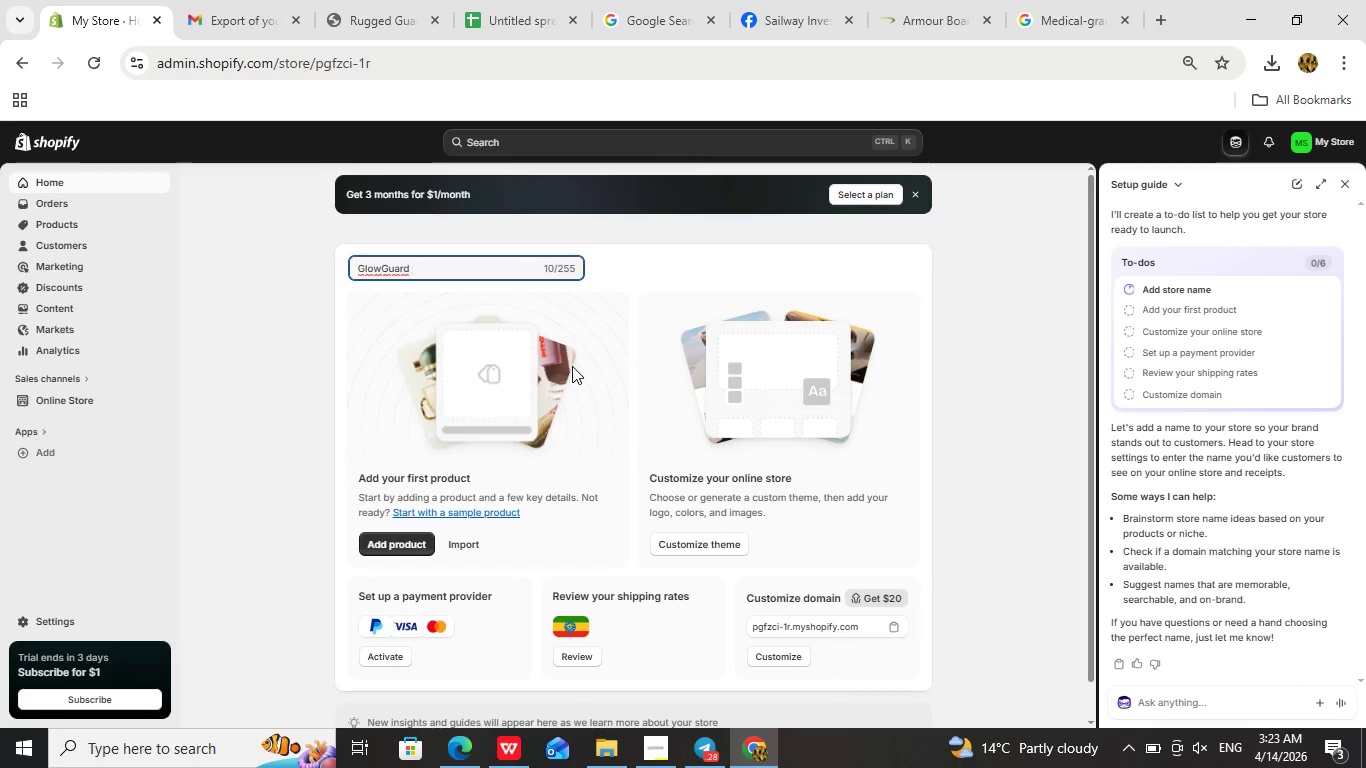 
key(Backspace)
 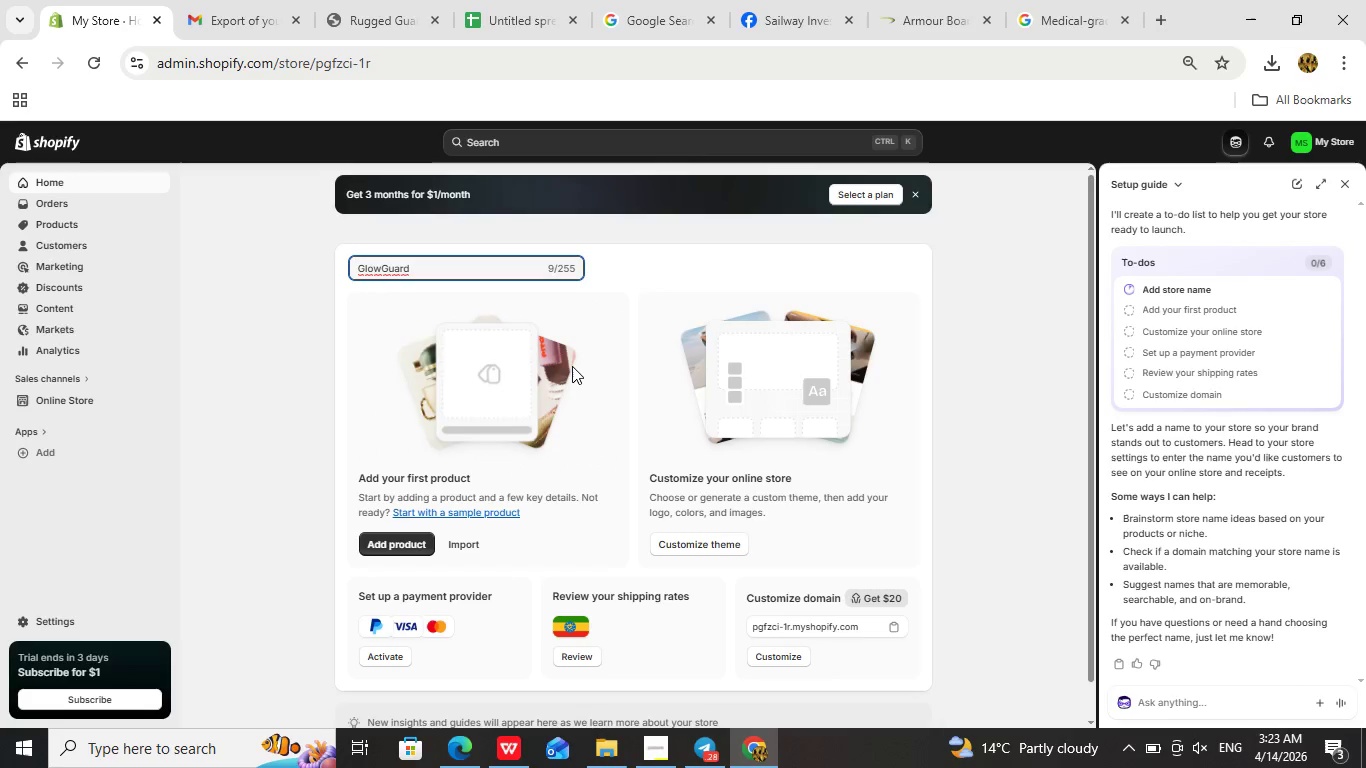 
key(Space)
 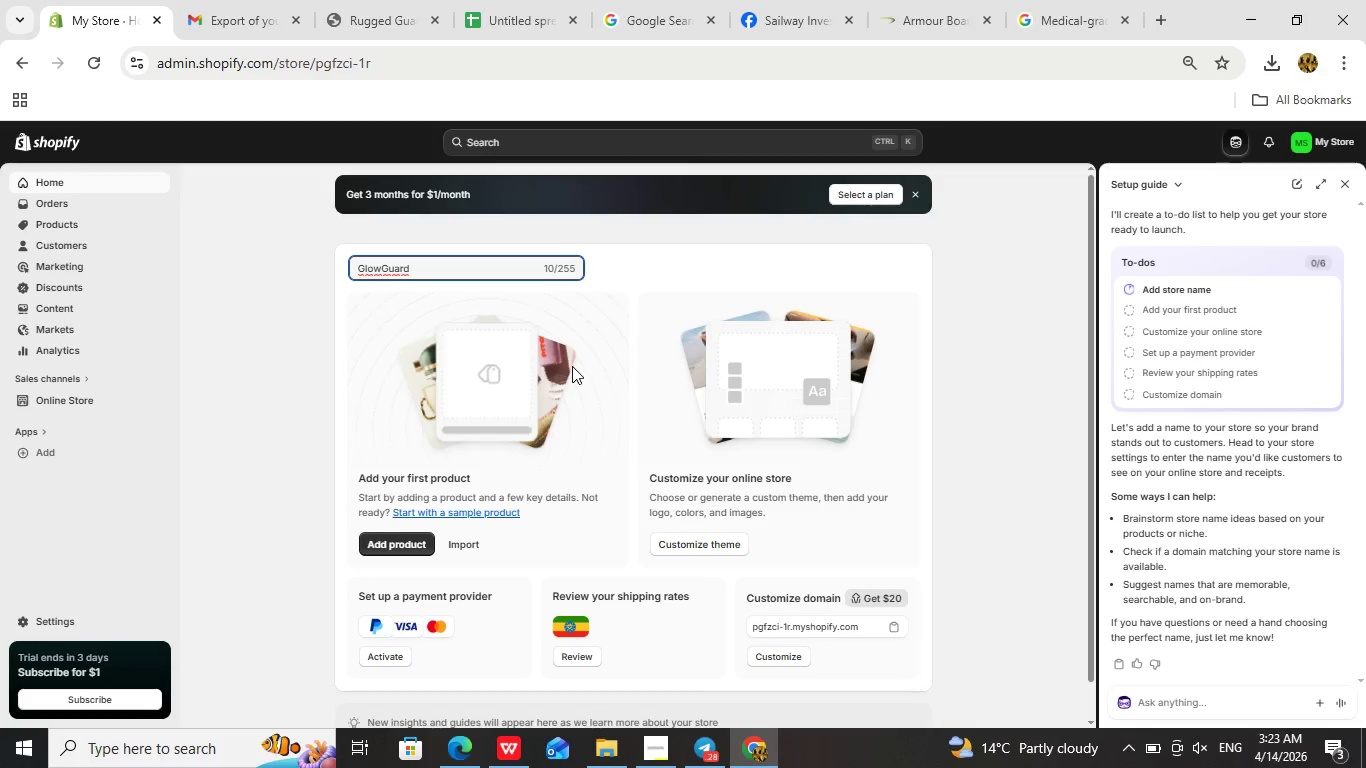 
key(Shift+O)
 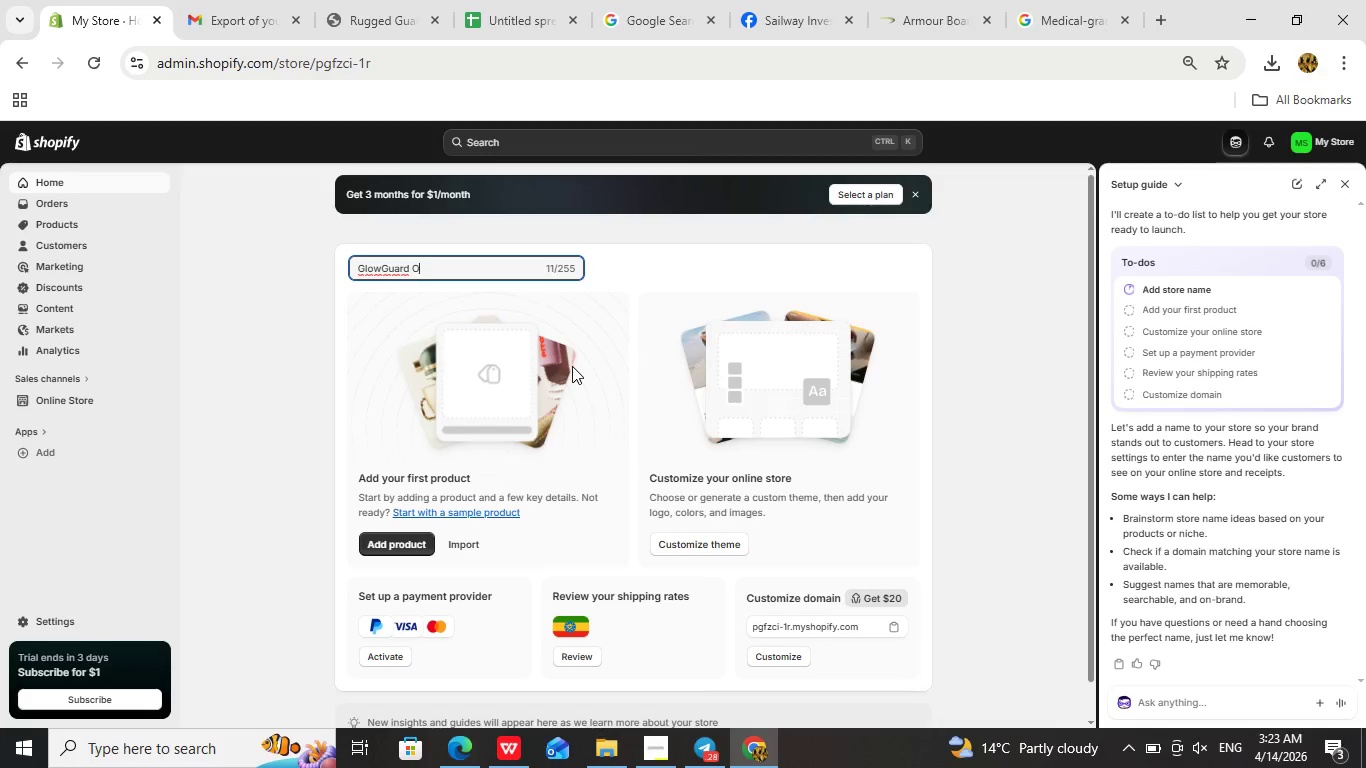 
type(rthodontics)
 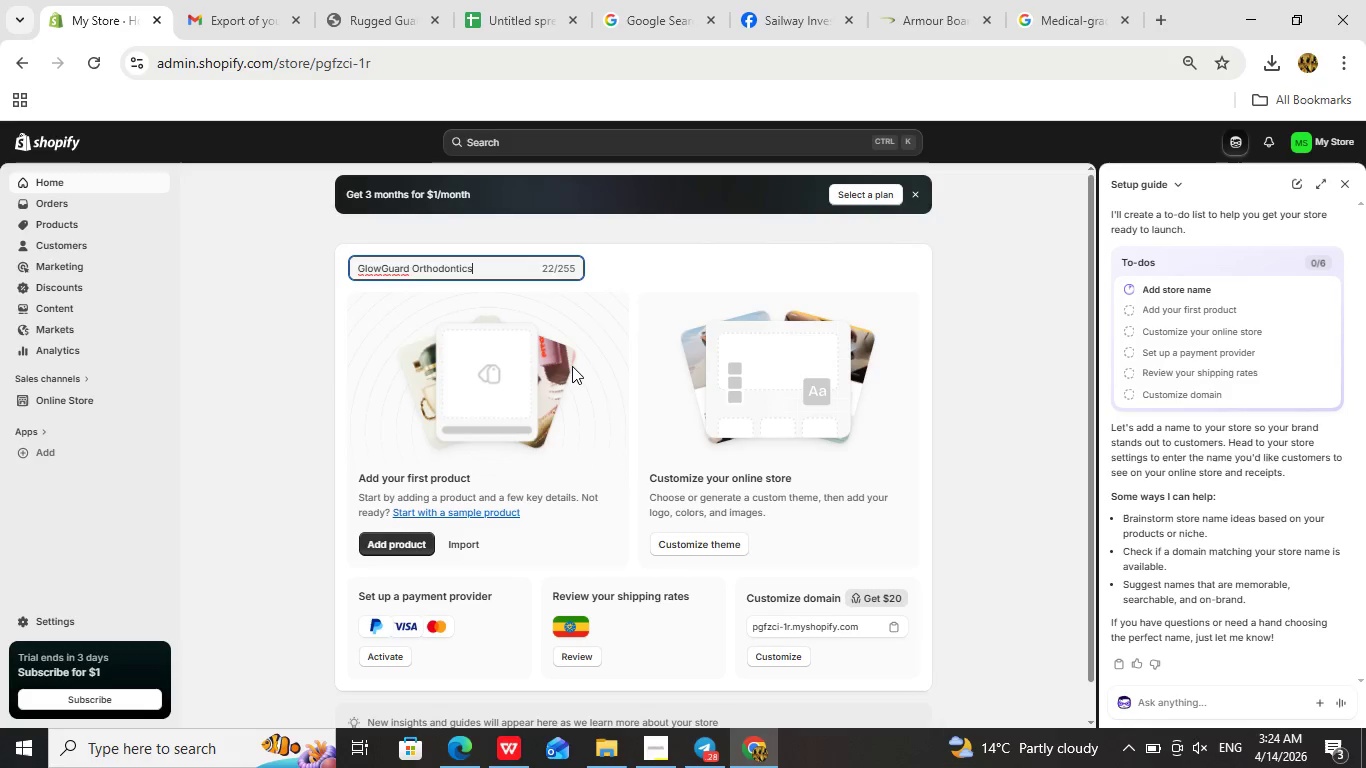 
wait(14.88)
 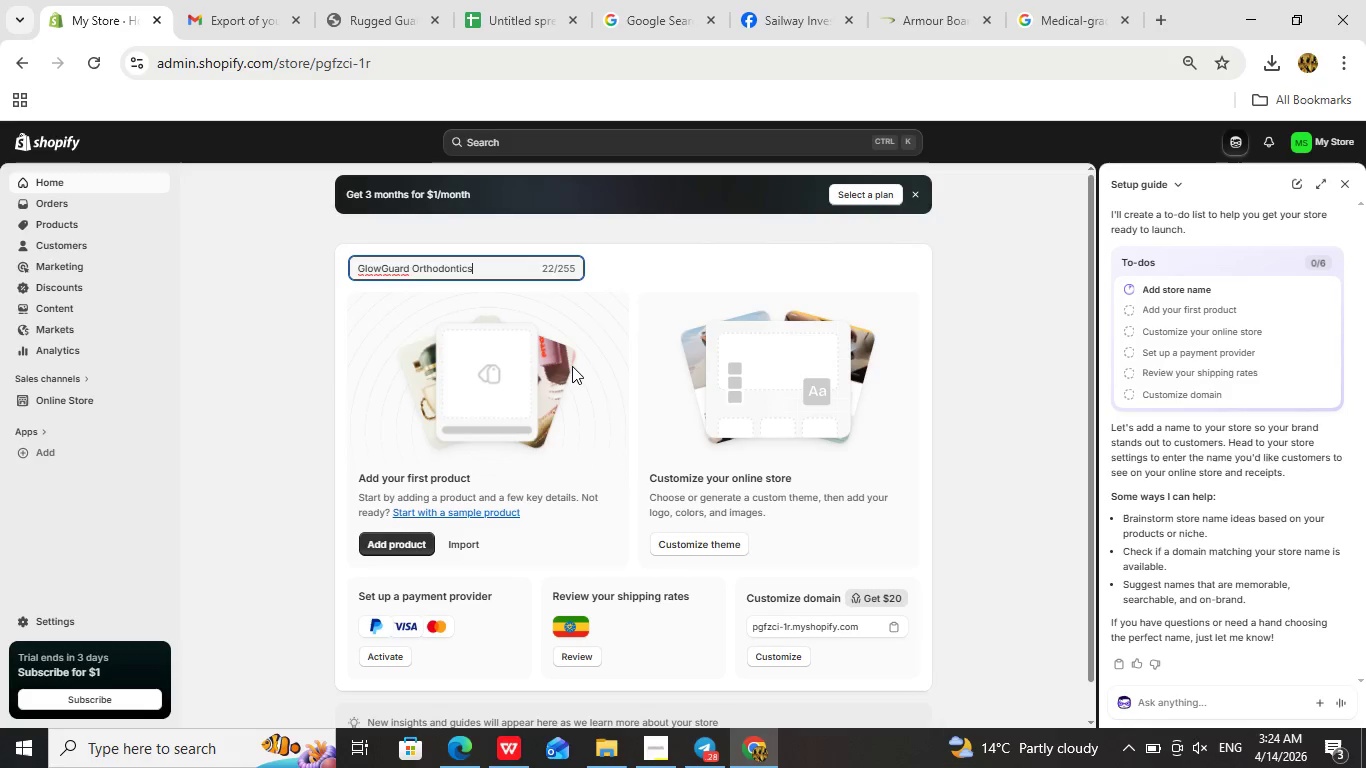 
left_click_drag(start_coordinate=[654, 270], to_coordinate=[659, 270])
 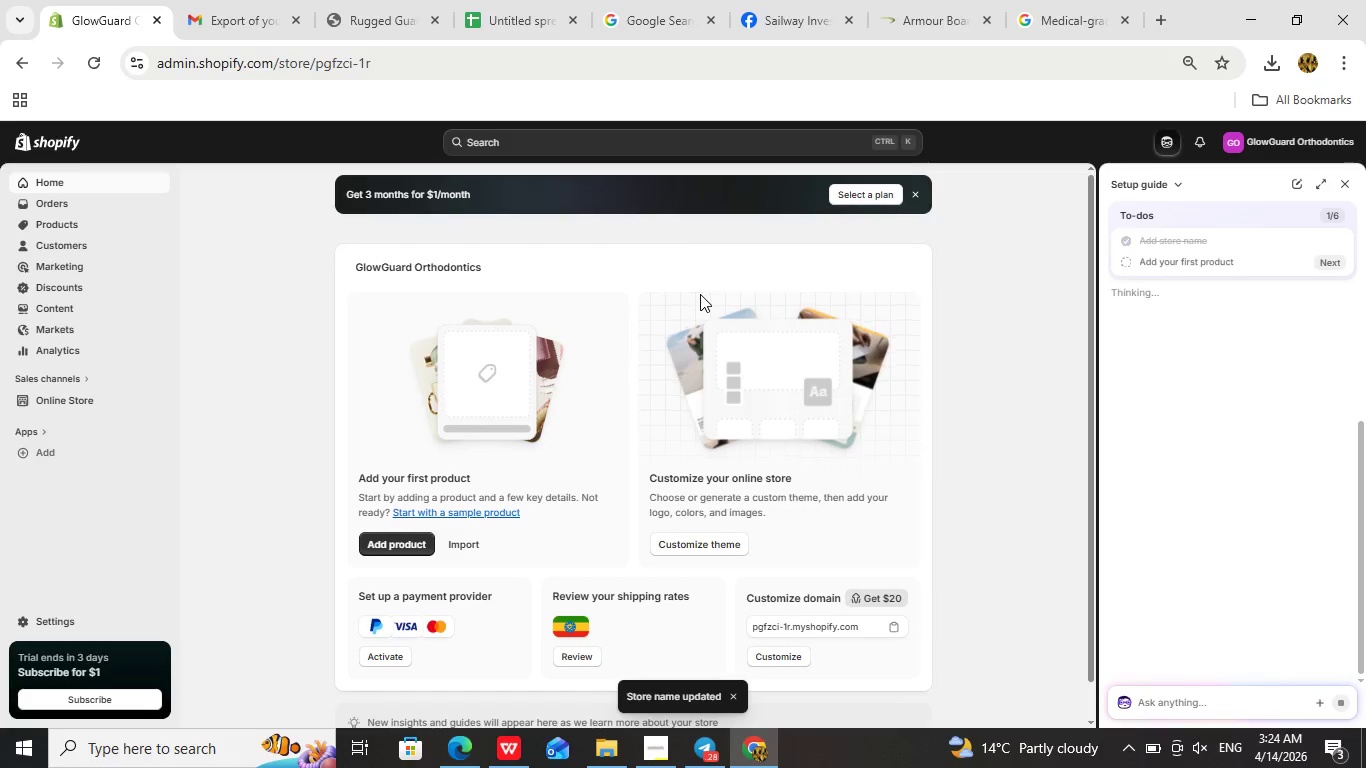 
wait(6.89)
 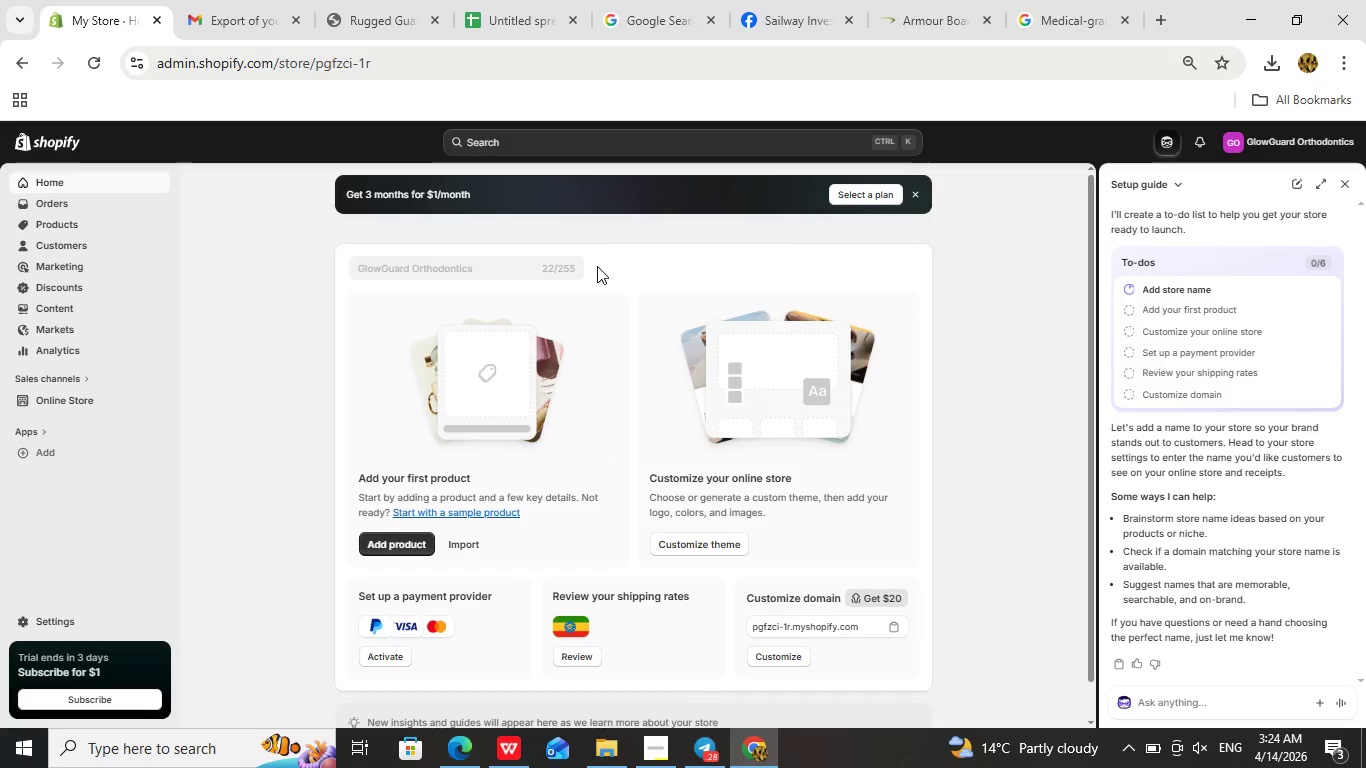 
scroll: coordinate [700, 294], scroll_direction: down, amount: 2.0
 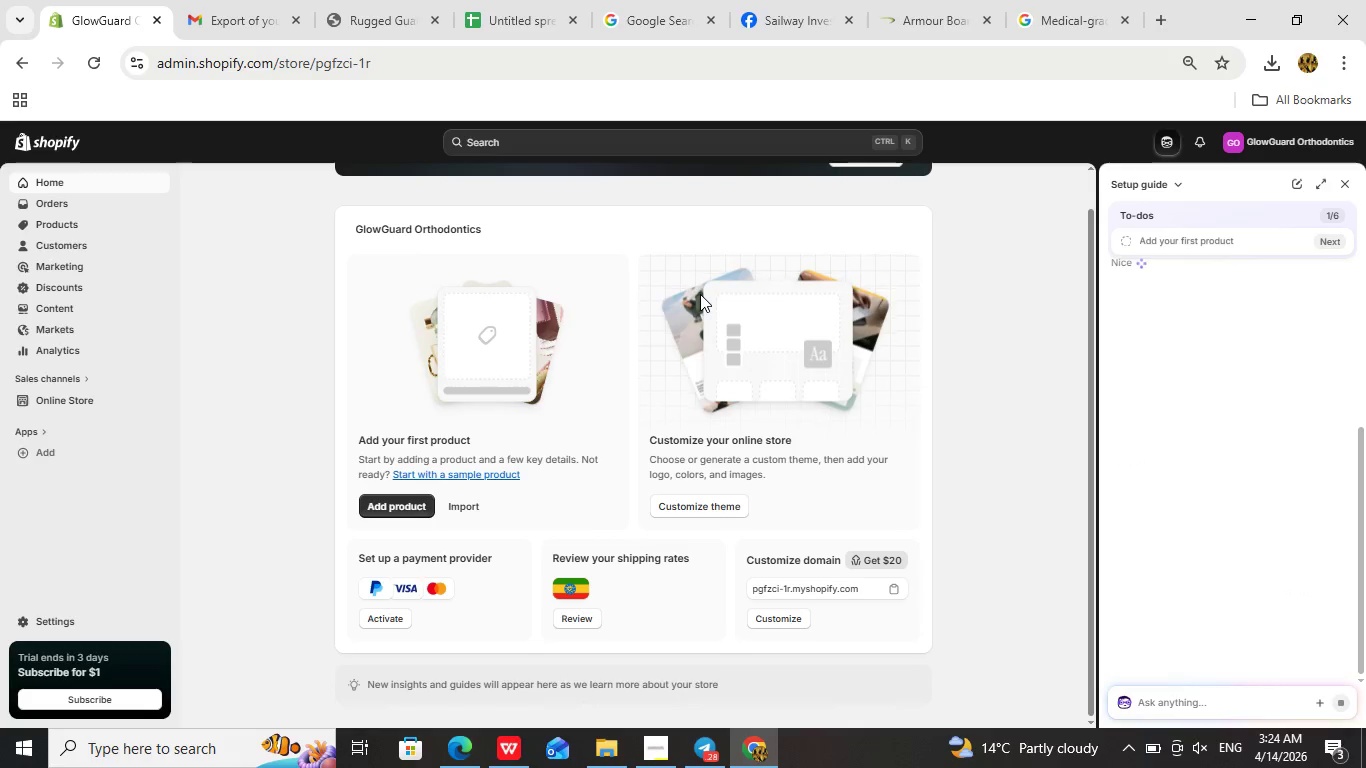 
scroll: coordinate [700, 294], scroll_direction: up, amount: 1.0
 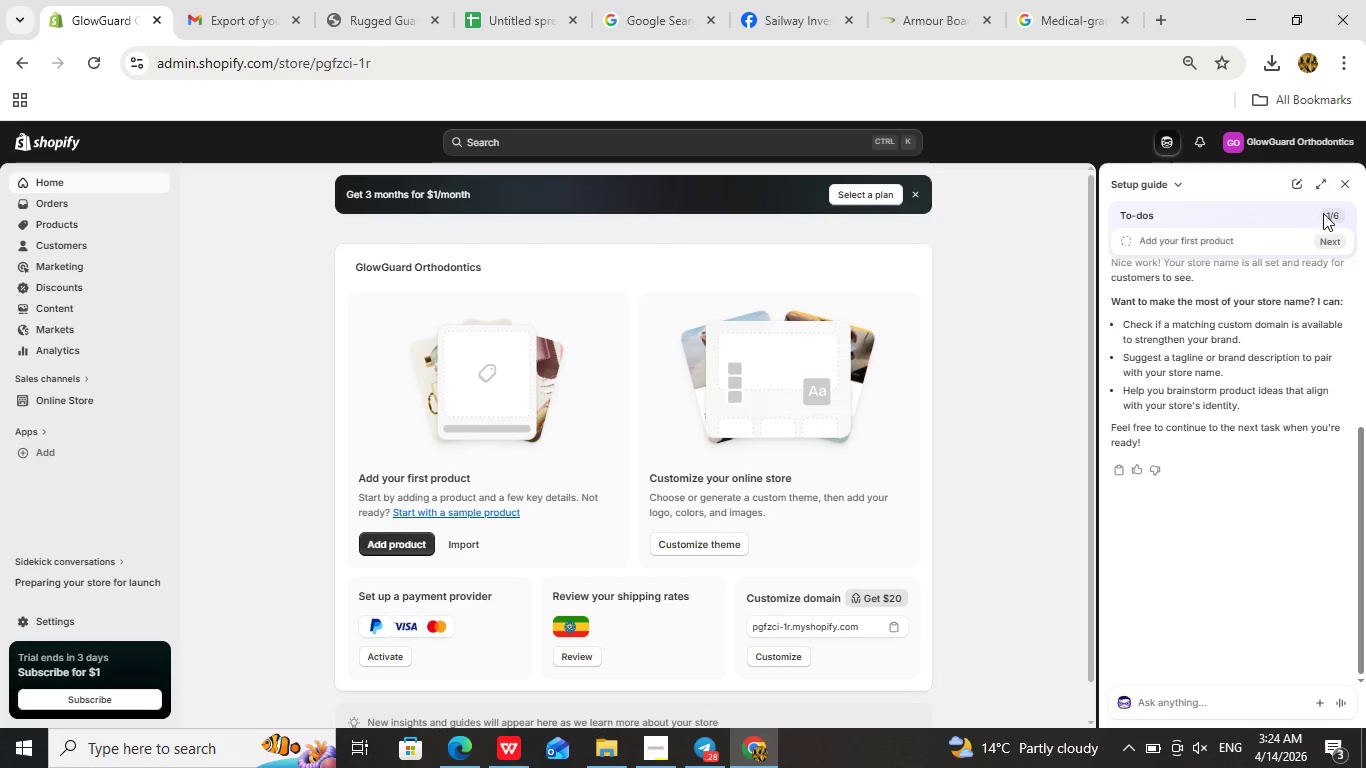 
wait(6.24)
 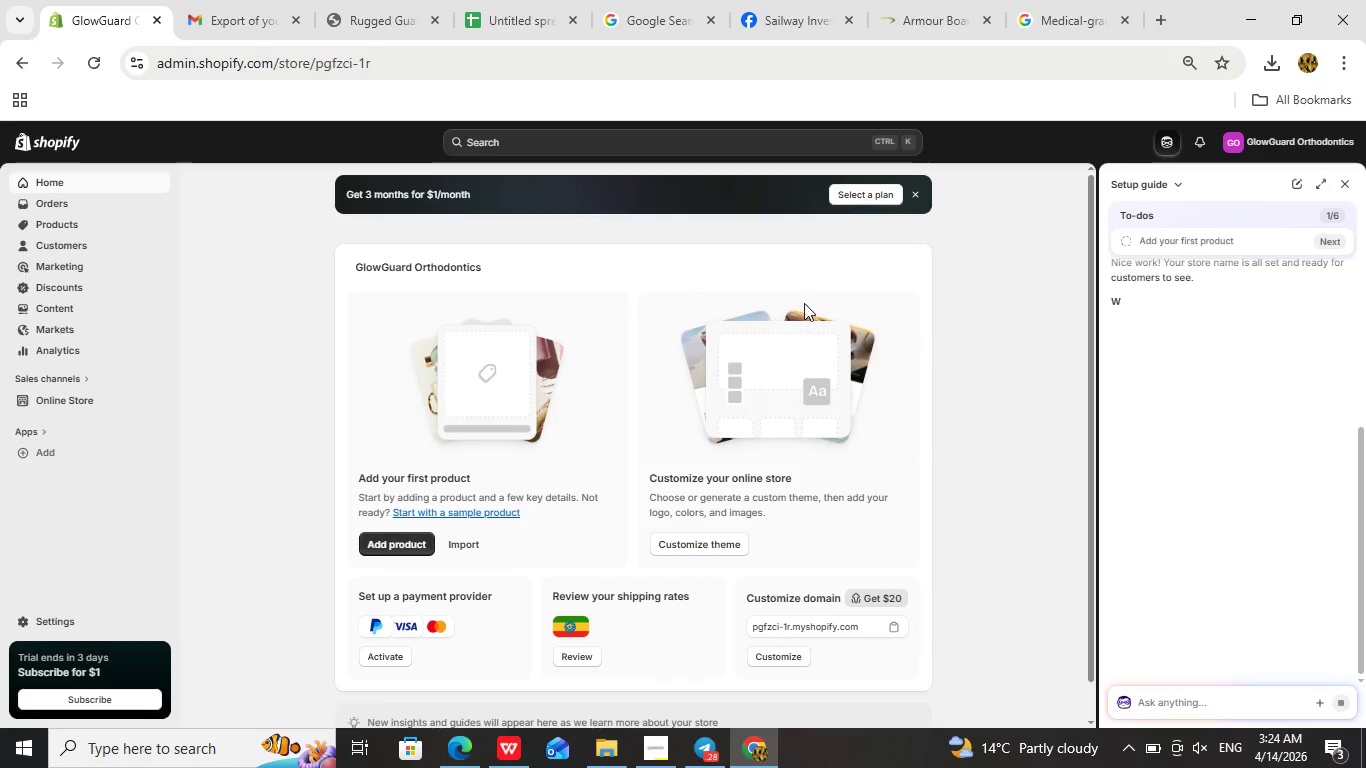 
left_click([1343, 187])
 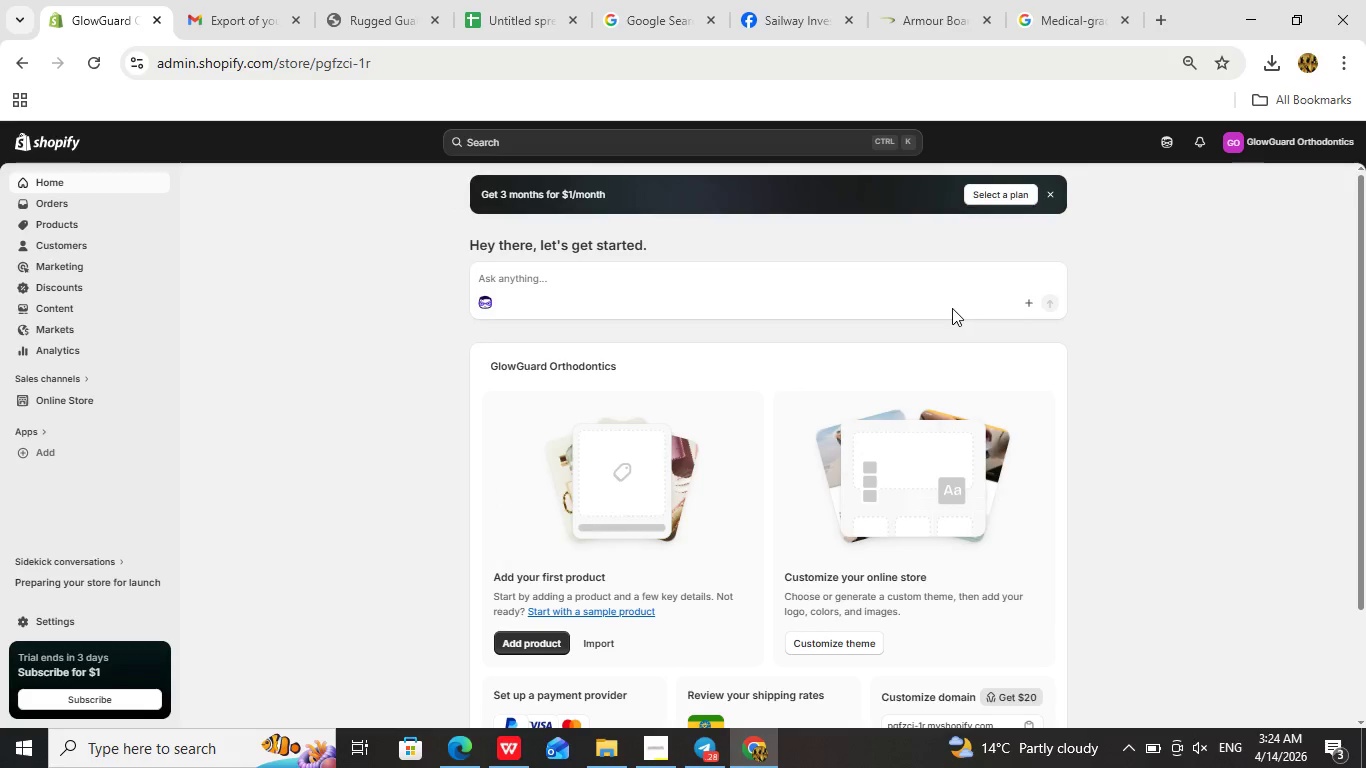 
scroll: coordinate [950, 310], scroll_direction: down, amount: 3.0
 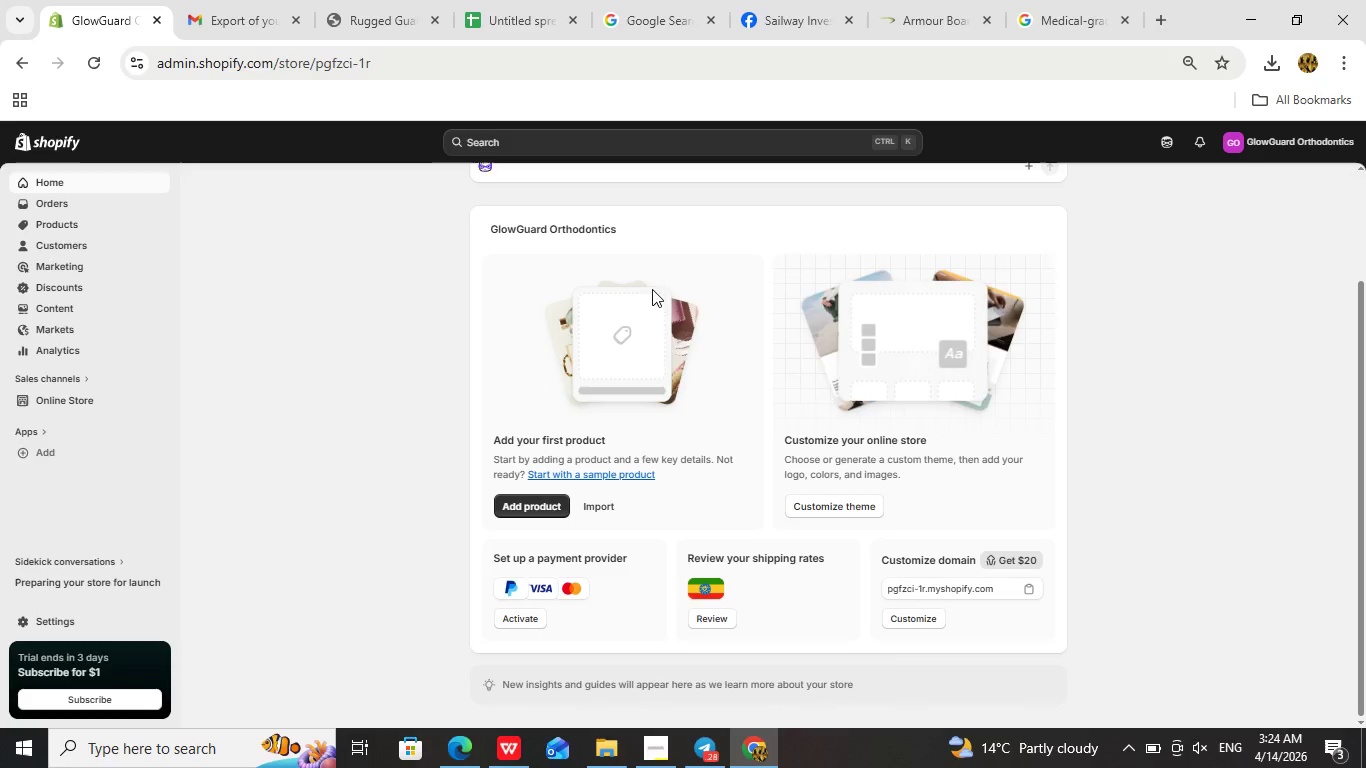 
wait(6.96)
 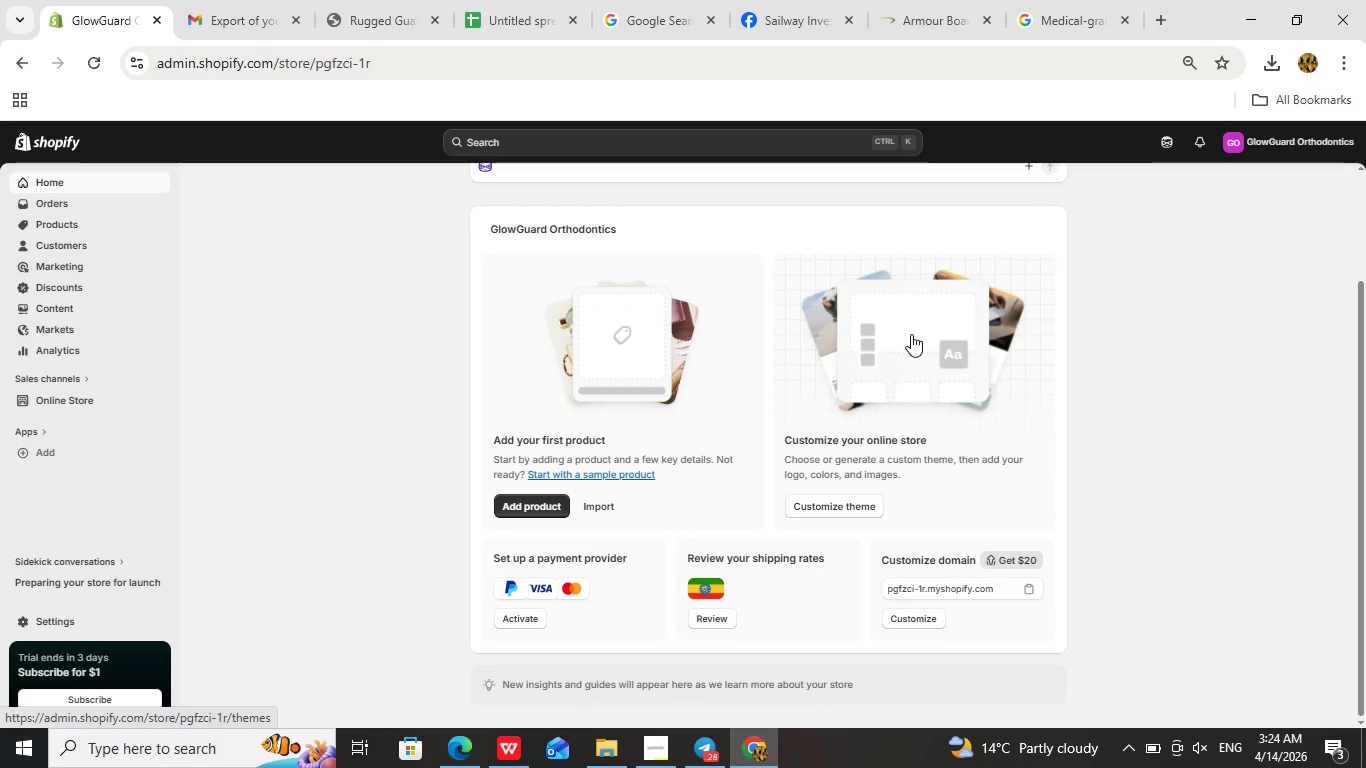 
left_click([75, 407])
 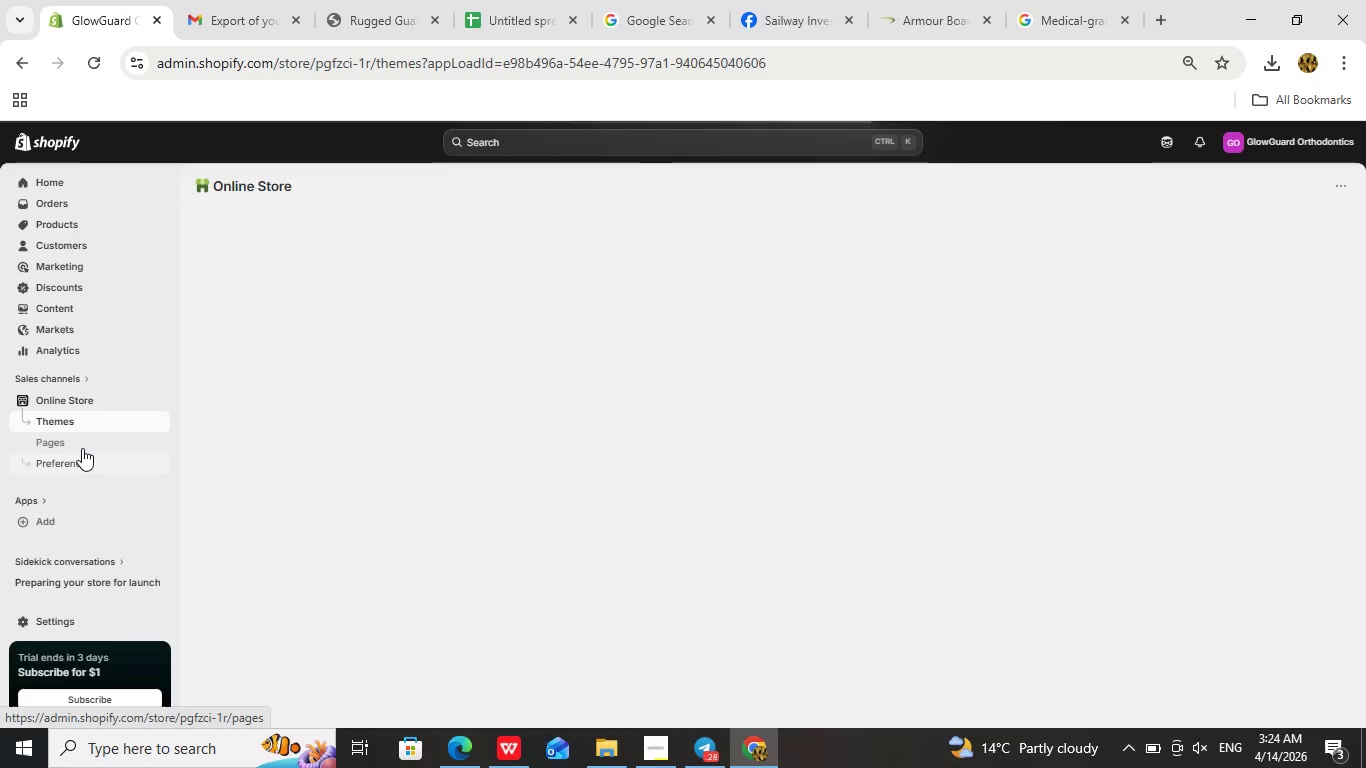 
wait(6.11)
 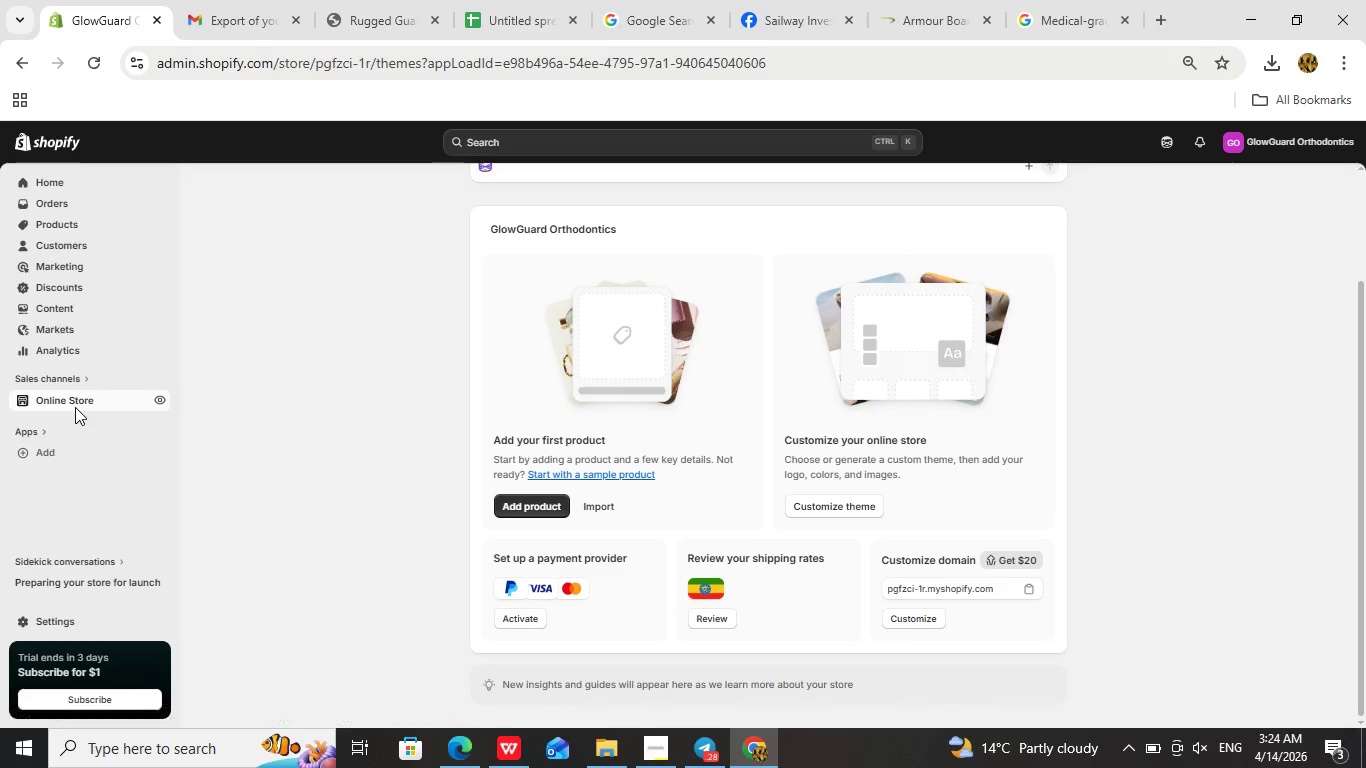 
left_click([79, 429])
 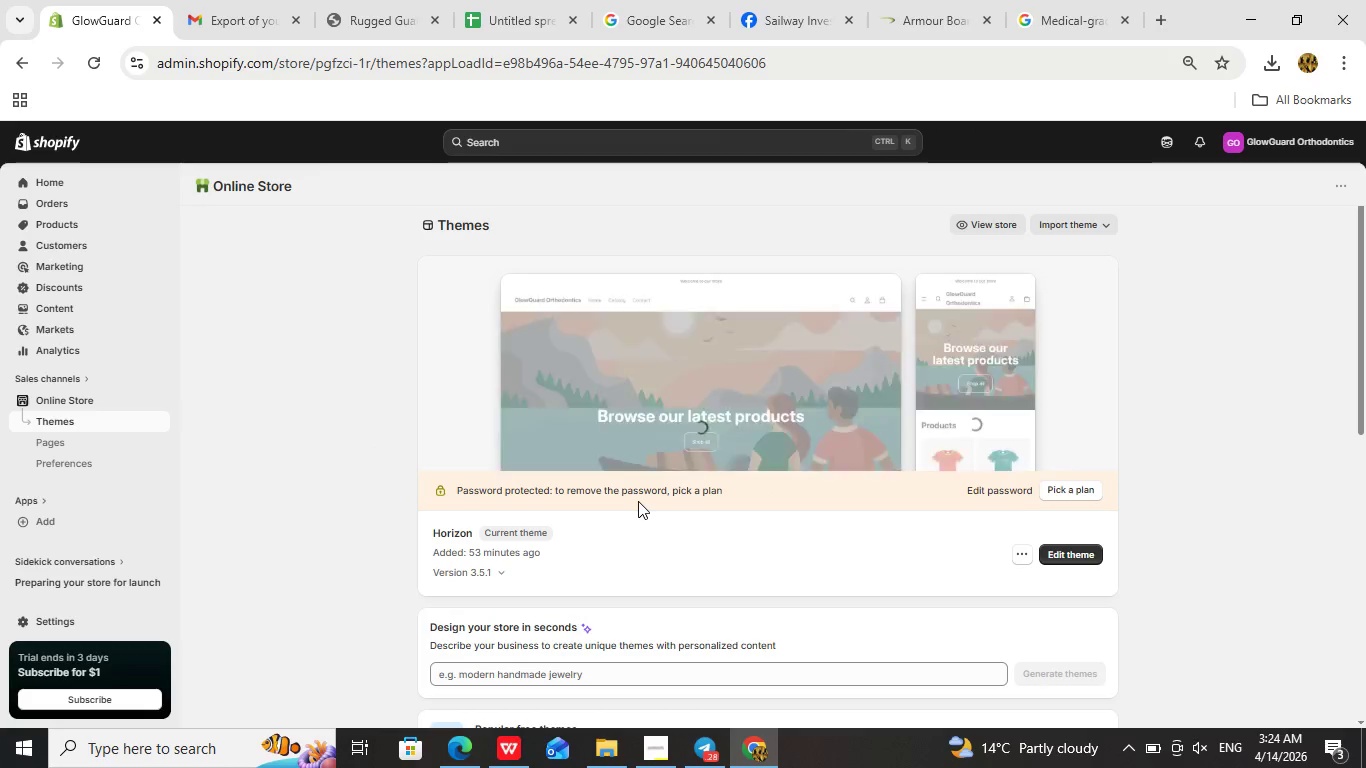 
scroll: coordinate [638, 501], scroll_direction: down, amount: 6.0
 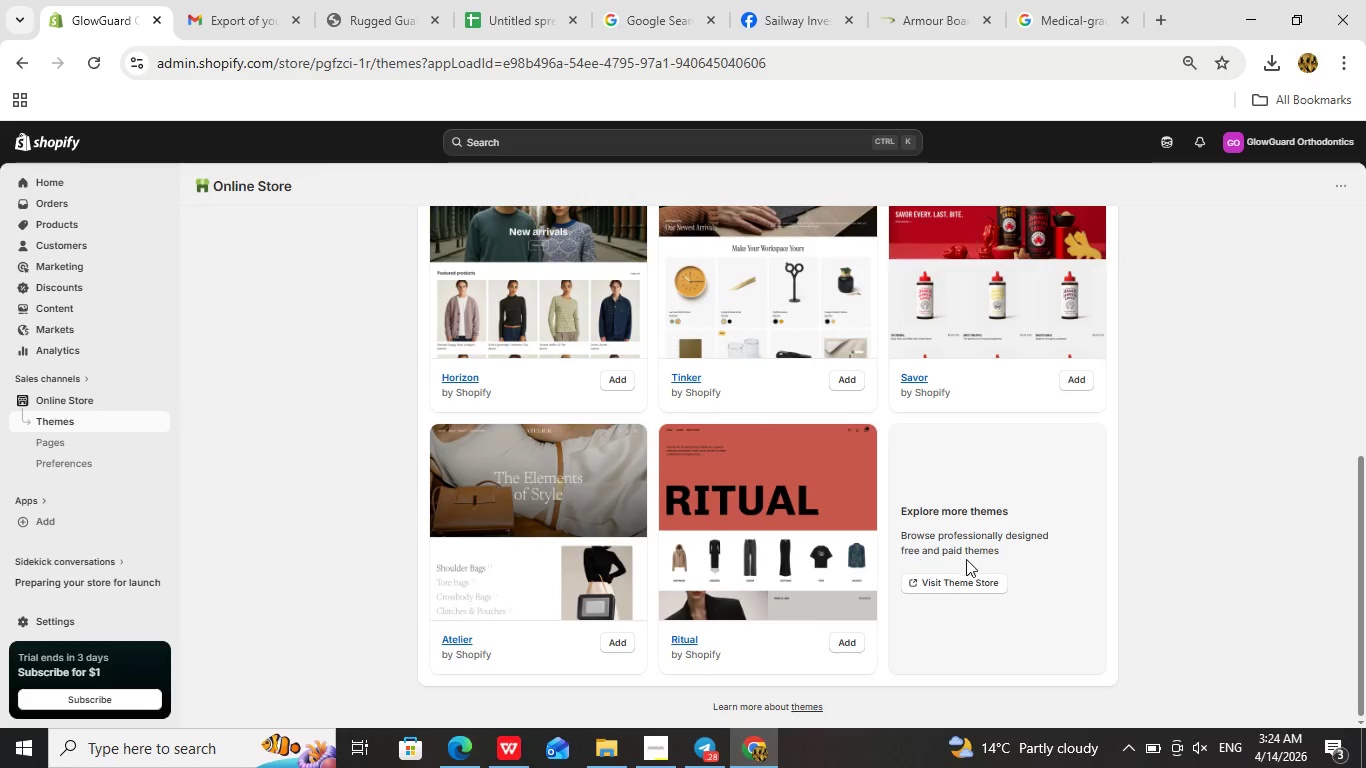 
left_click([982, 580])
 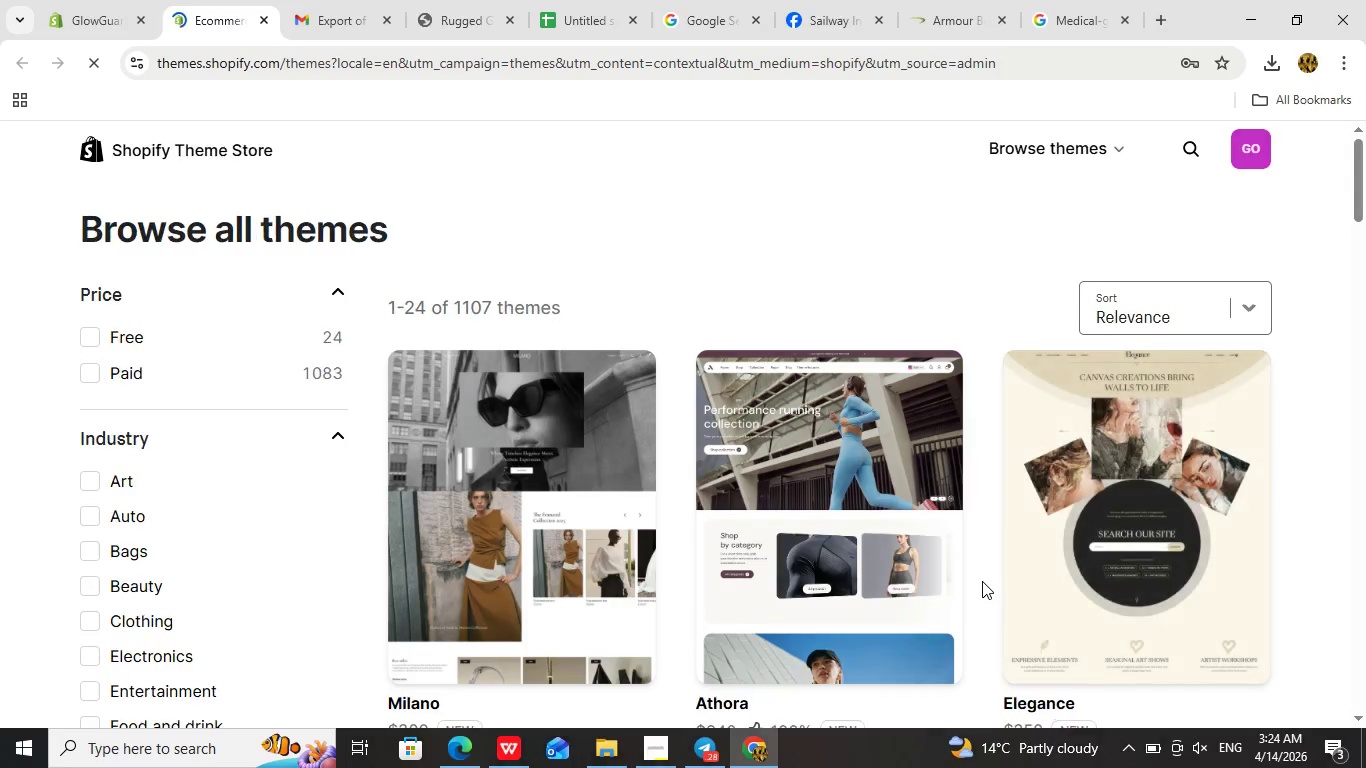 
scroll: coordinate [847, 544], scroll_direction: down, amount: 2.0
 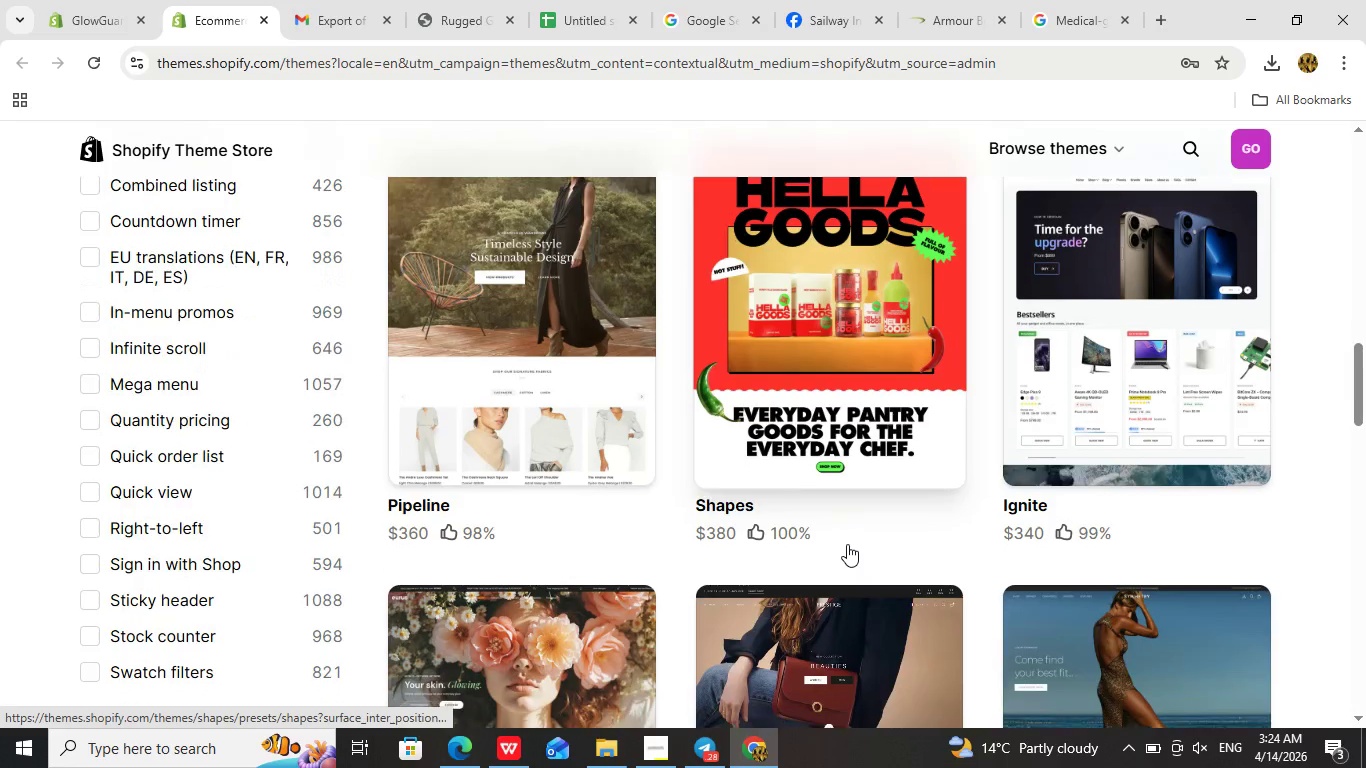 
scroll: coordinate [847, 544], scroll_direction: up, amount: 18.0
 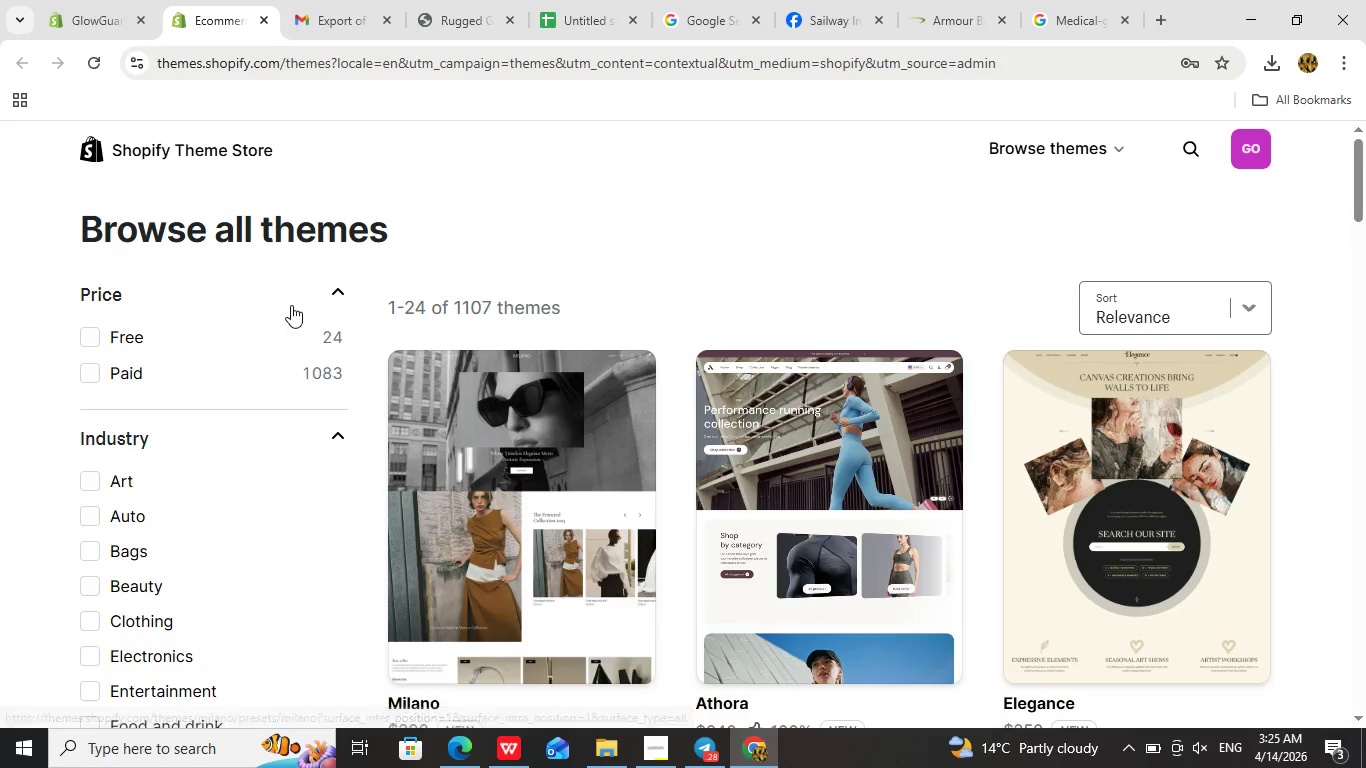 
left_click([287, 320])
 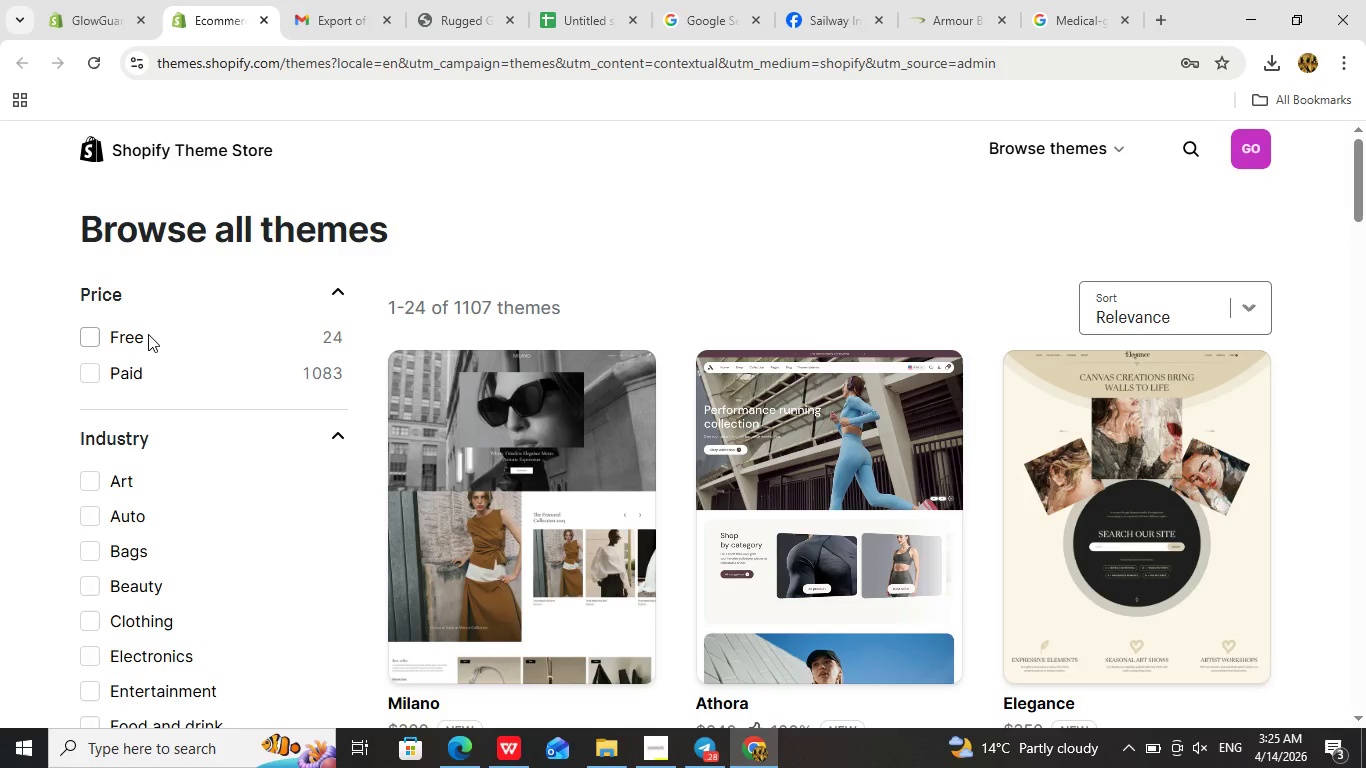 
left_click([148, 334])
 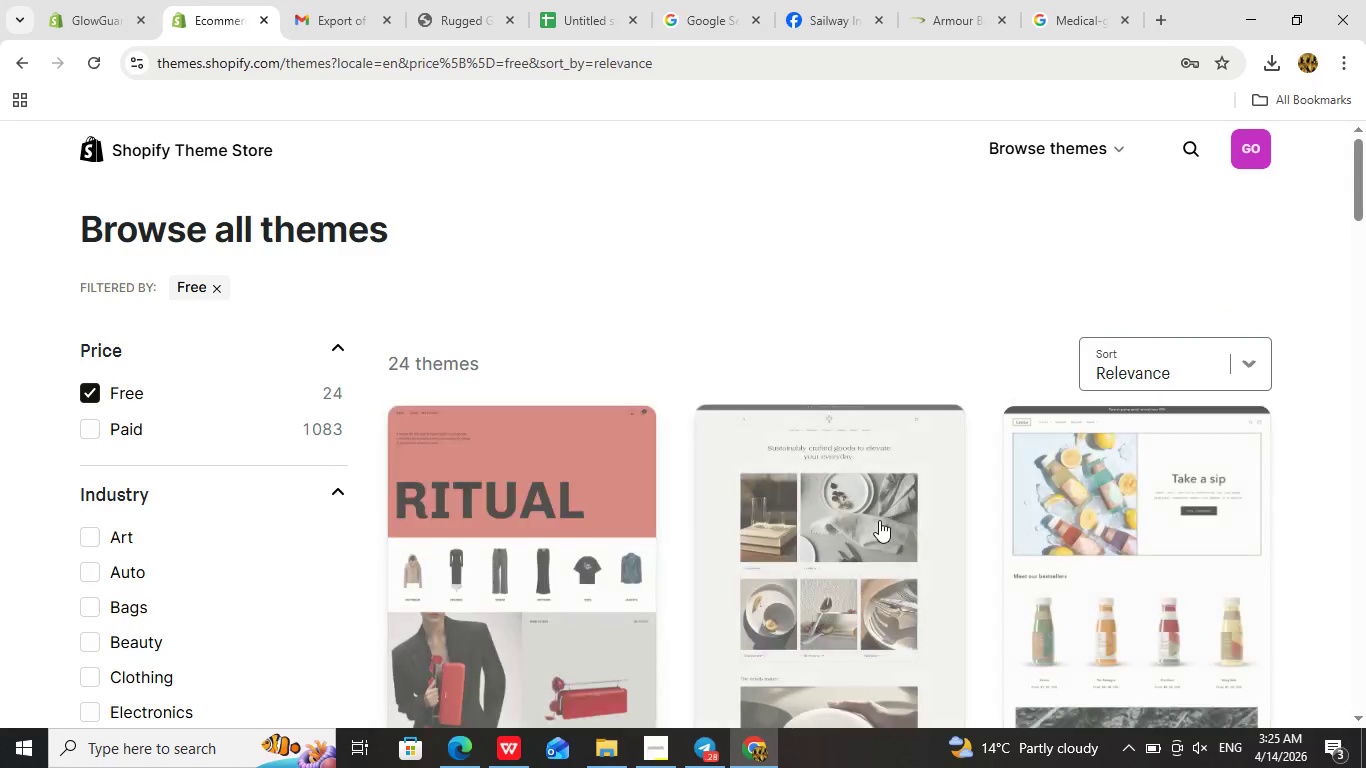 
scroll: coordinate [880, 520], scroll_direction: down, amount: 5.0
 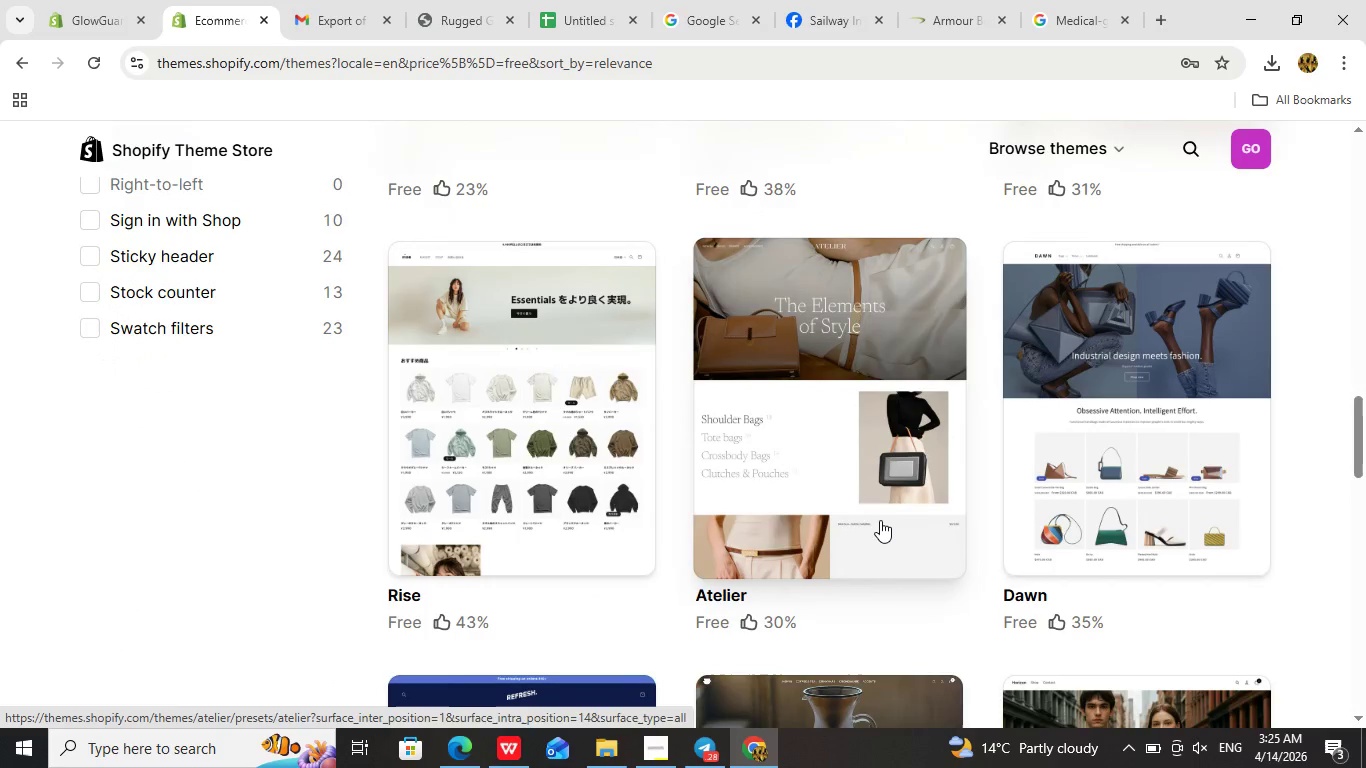 
left_click([1091, 473])
 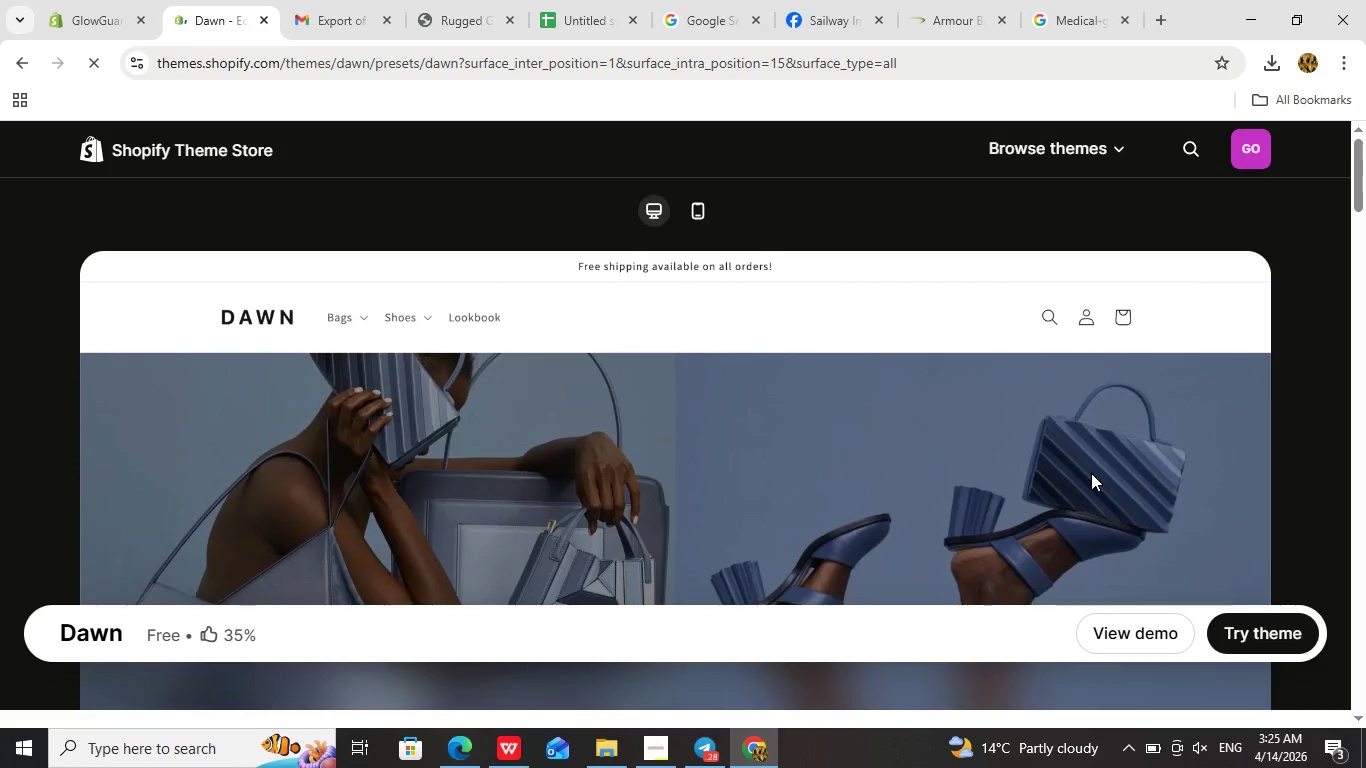 
left_click([1257, 627])
 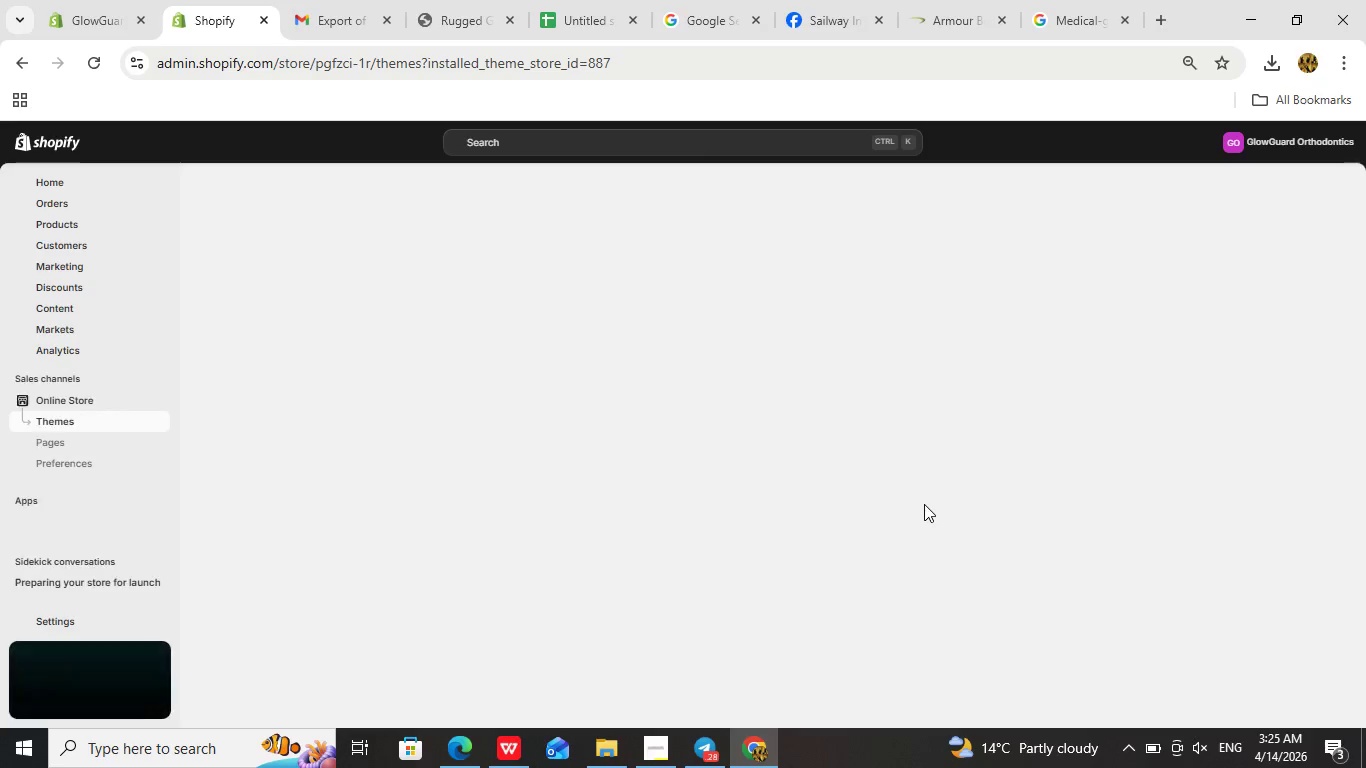 
wait(16.3)
 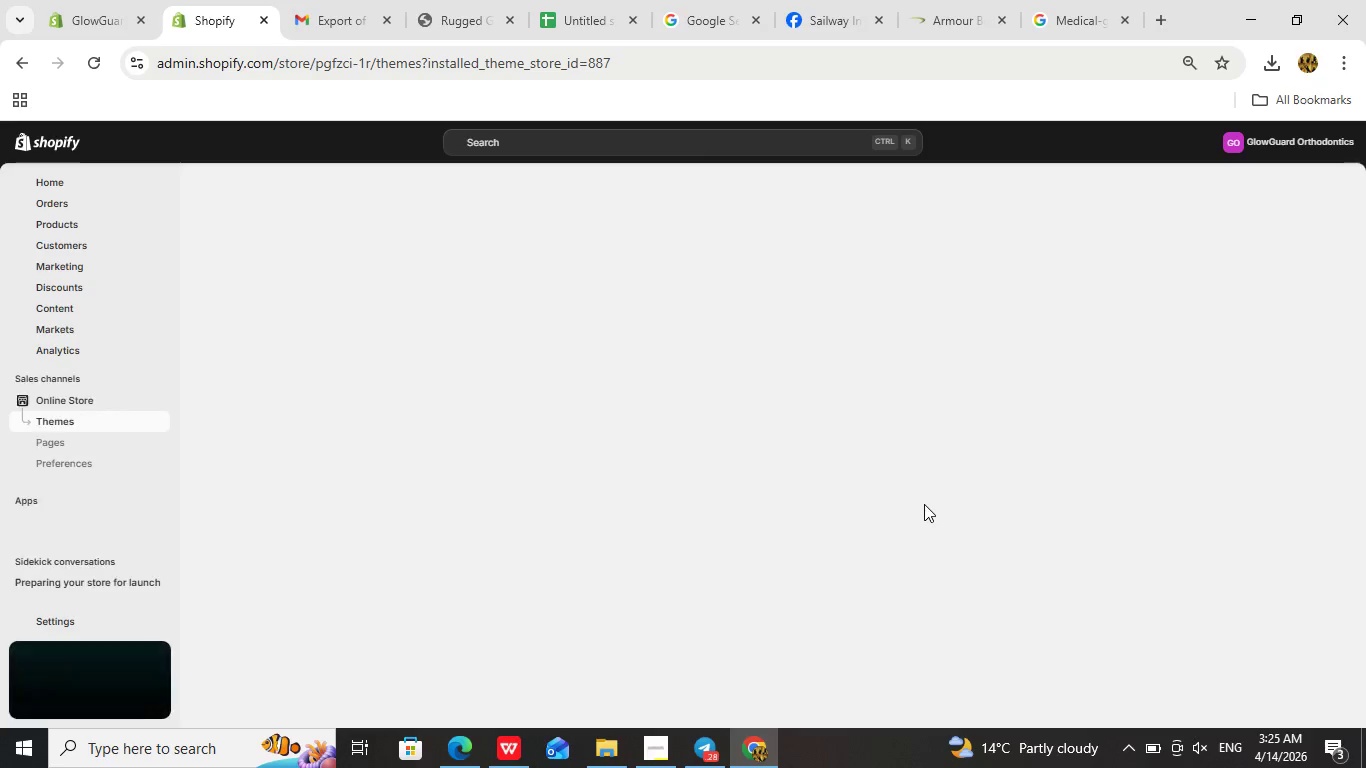 
scroll: coordinate [932, 504], scroll_direction: down, amount: 3.0
 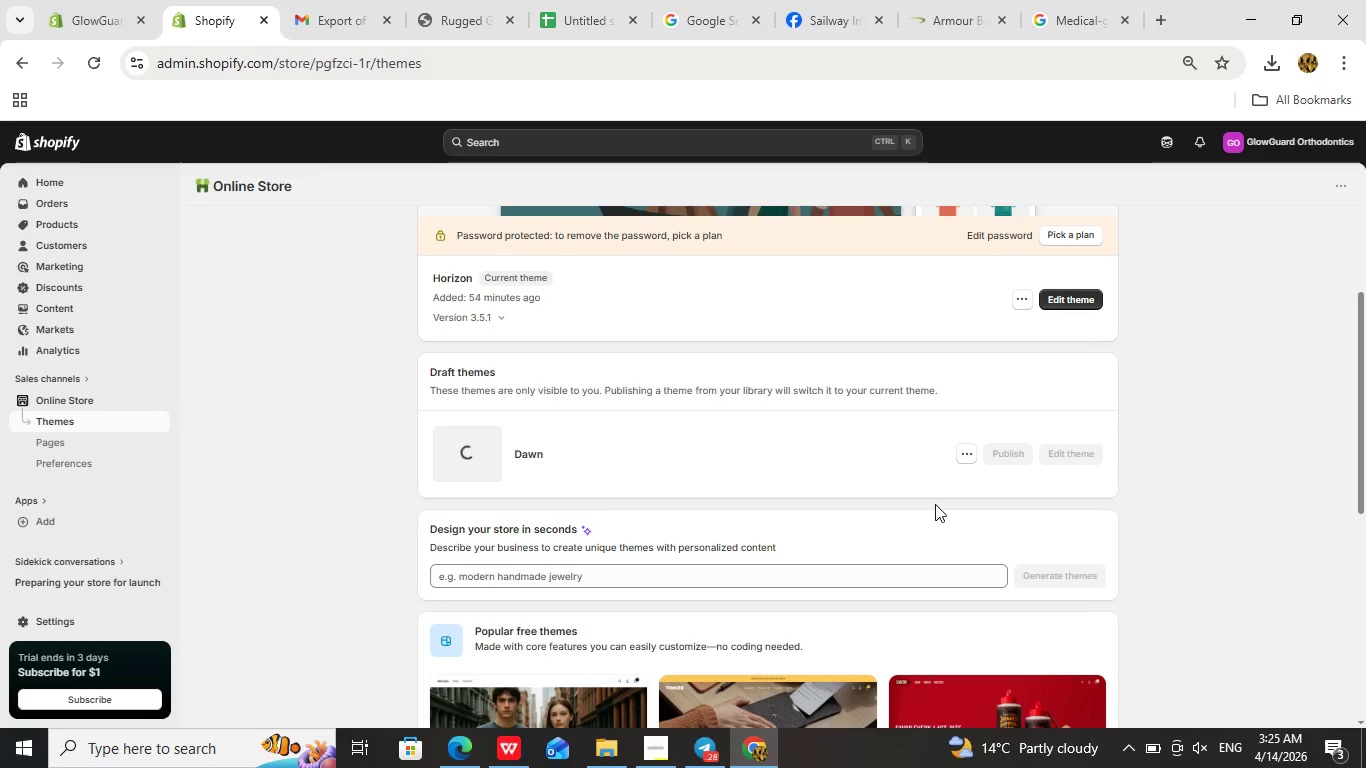 
wait(15.51)
 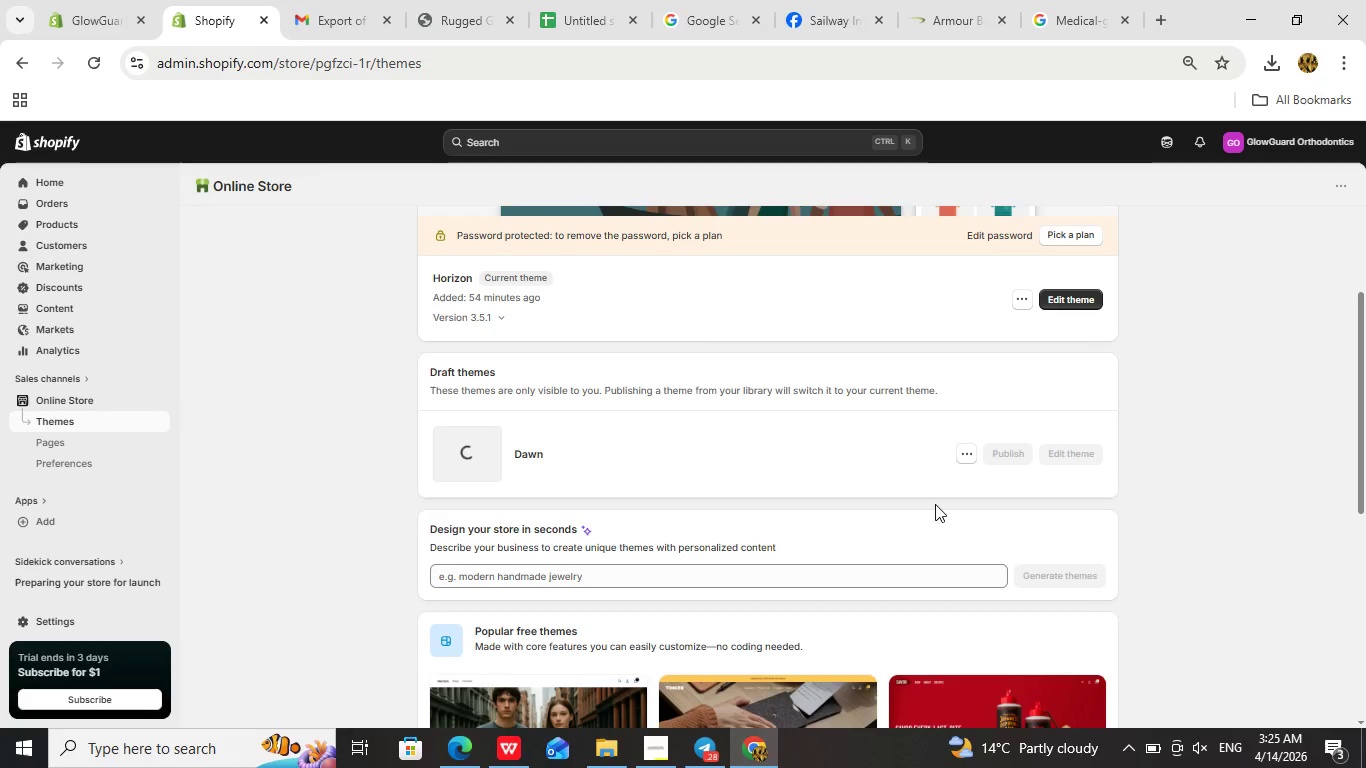 
left_click([1060, 455])
 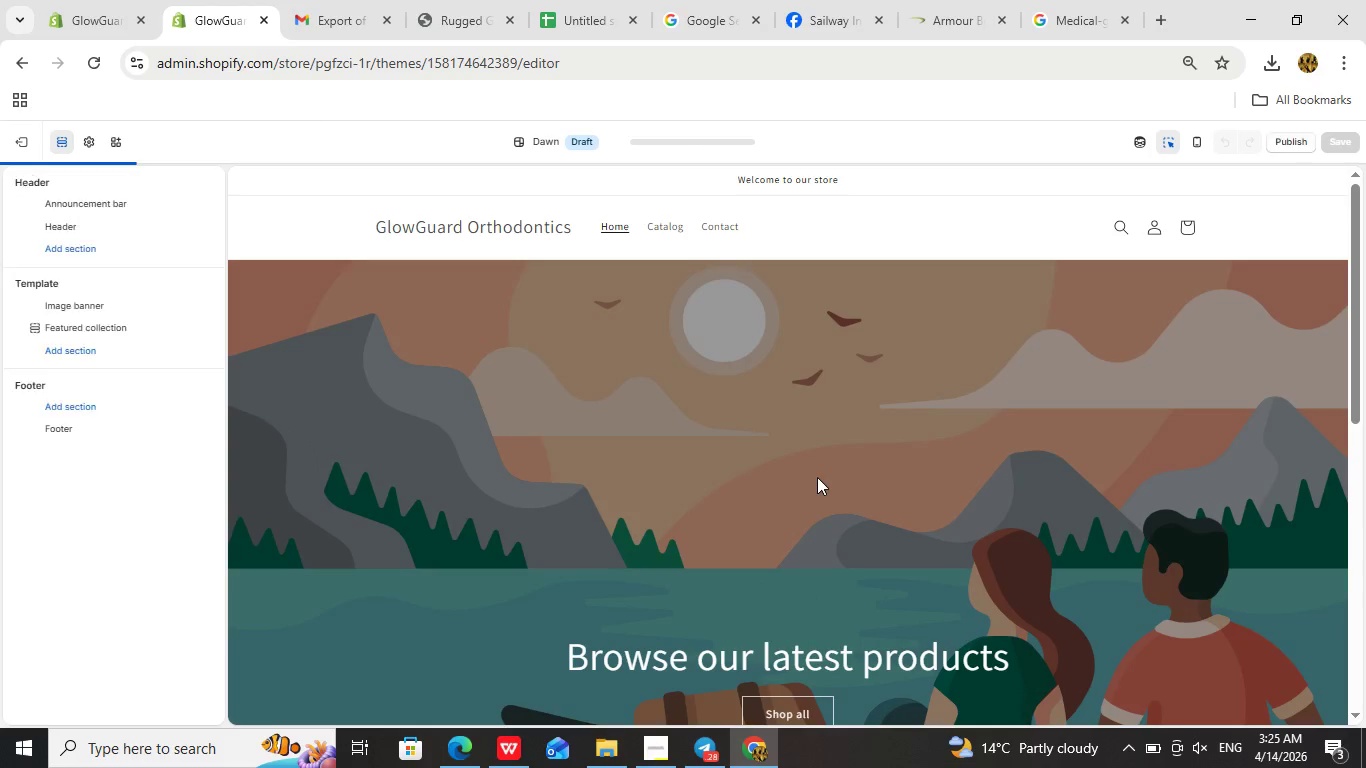 
wait(6.58)
 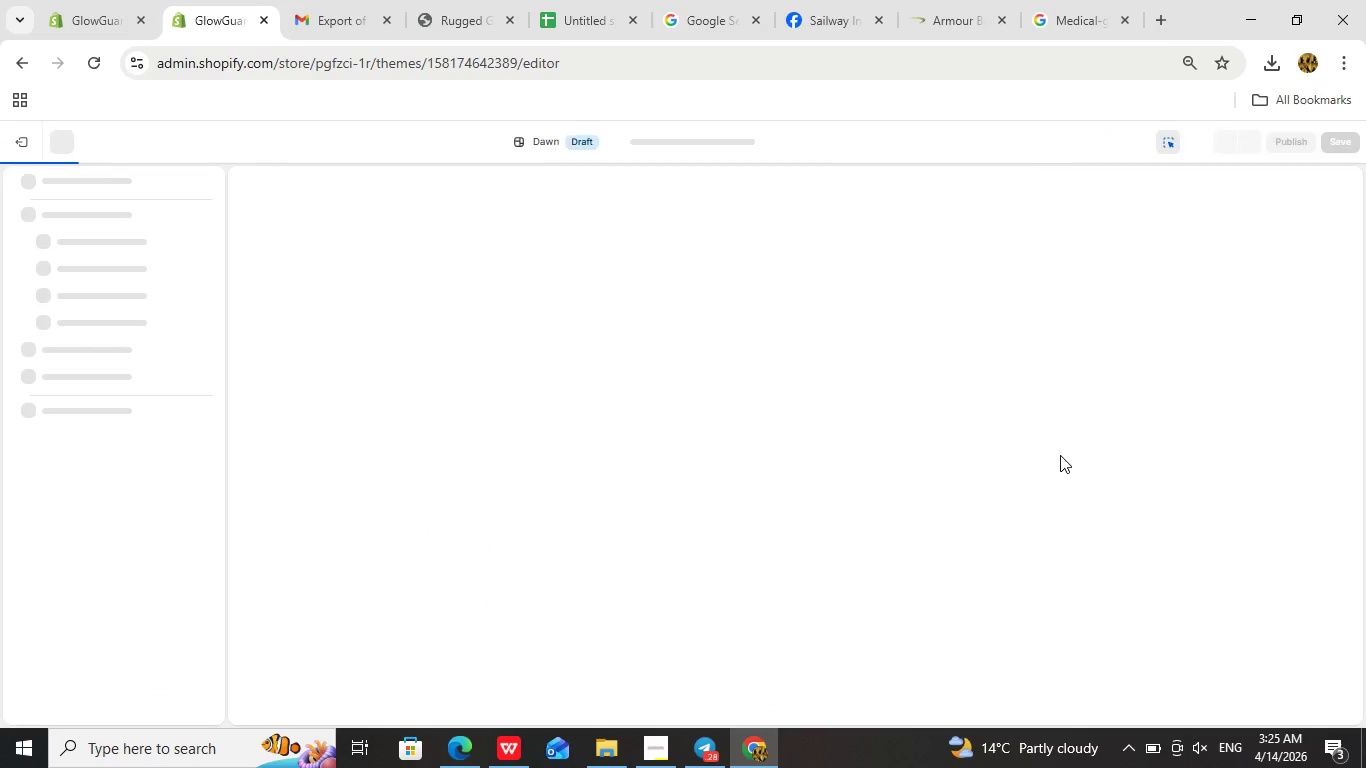 
scroll: coordinate [817, 477], scroll_direction: down, amount: 2.0
 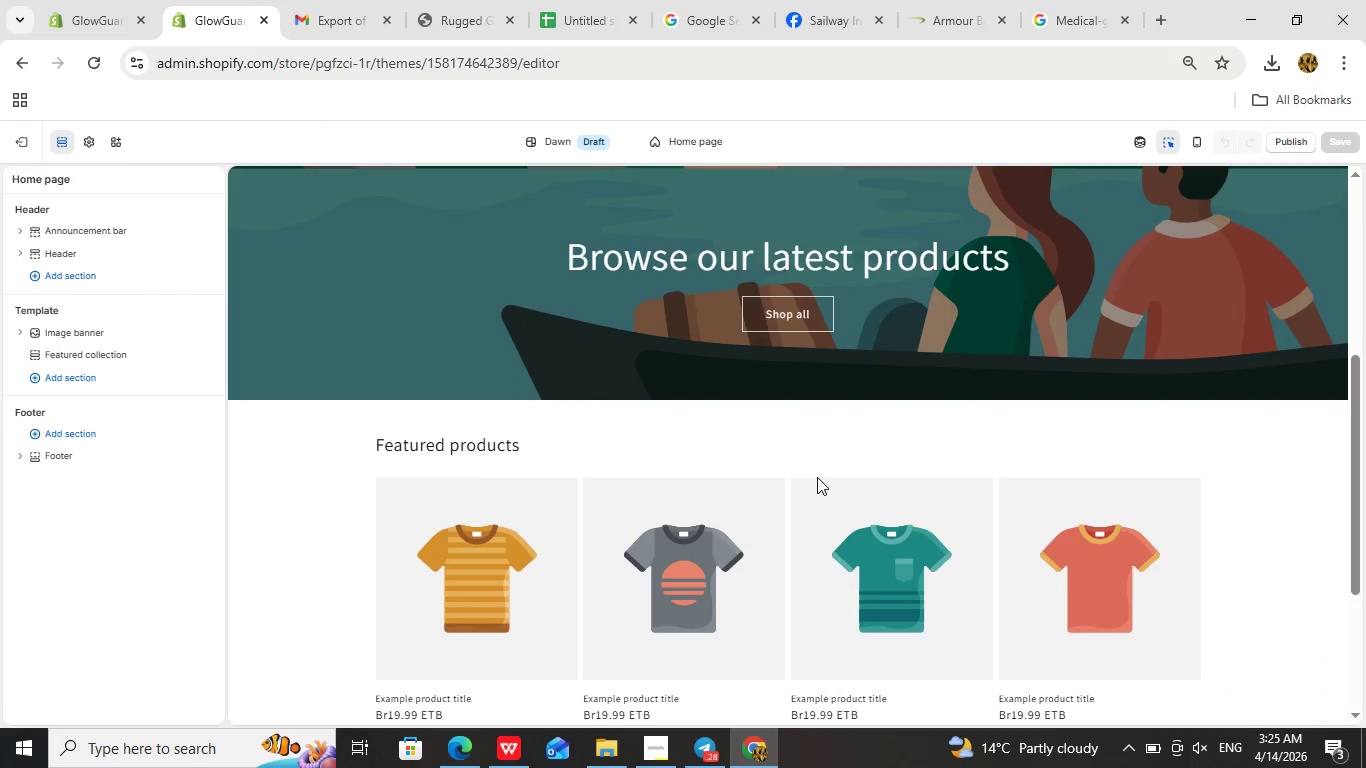 
scroll: coordinate [817, 477], scroll_direction: up, amount: 5.0
 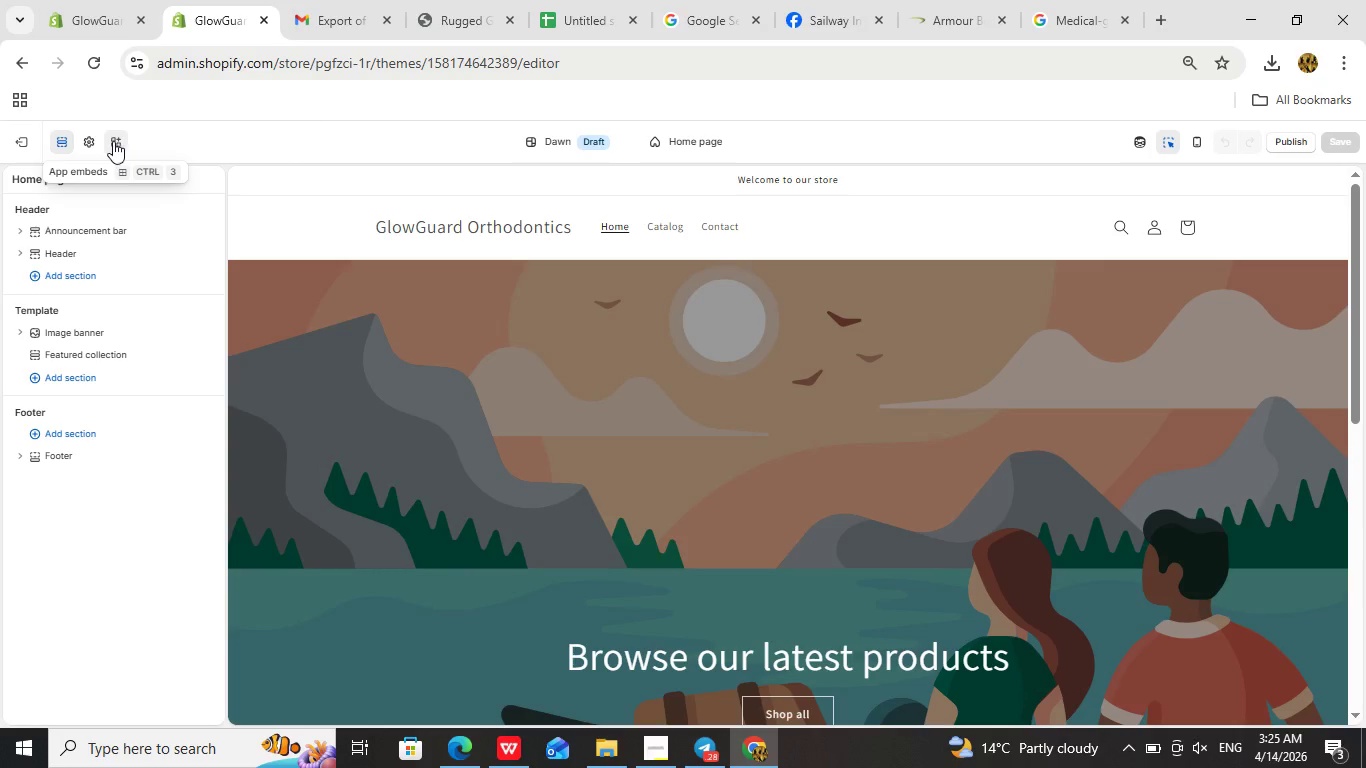 
left_click([96, 141])
 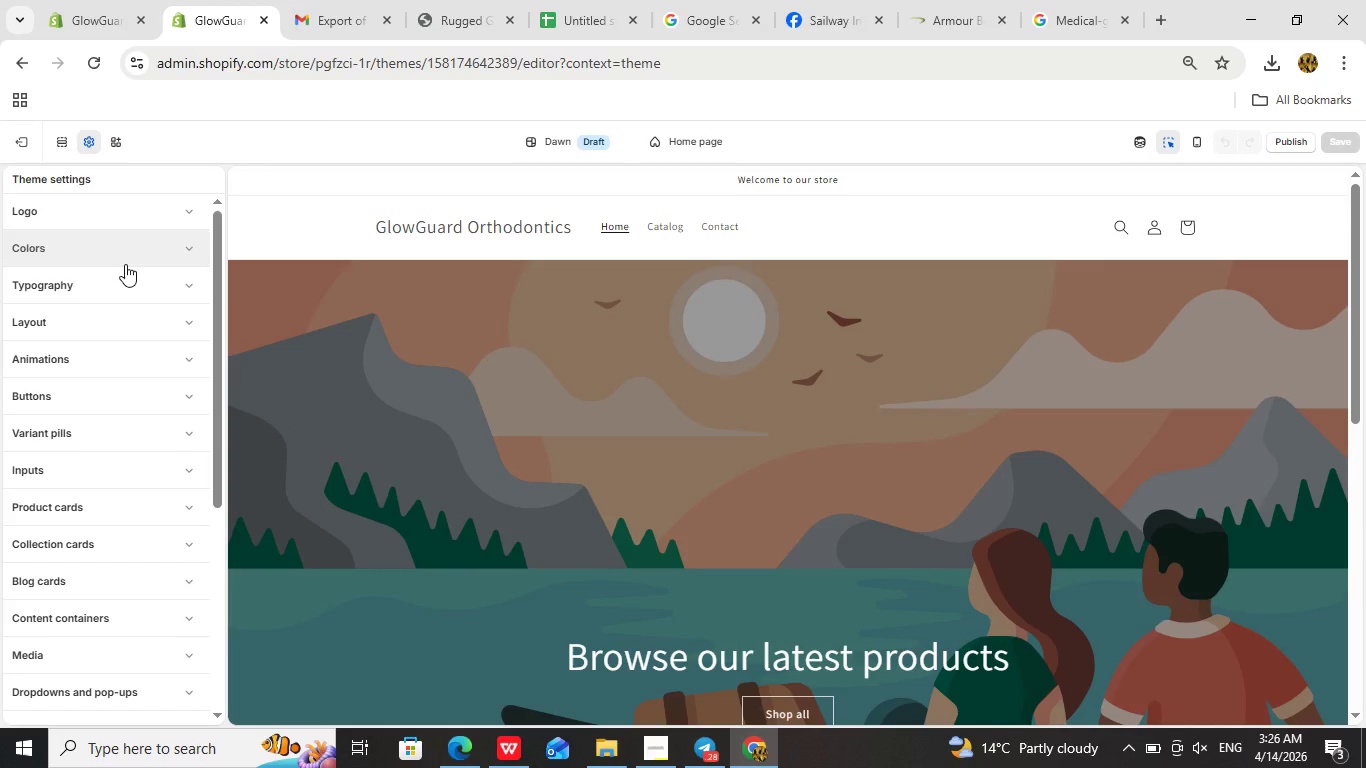 
left_click([125, 264])
 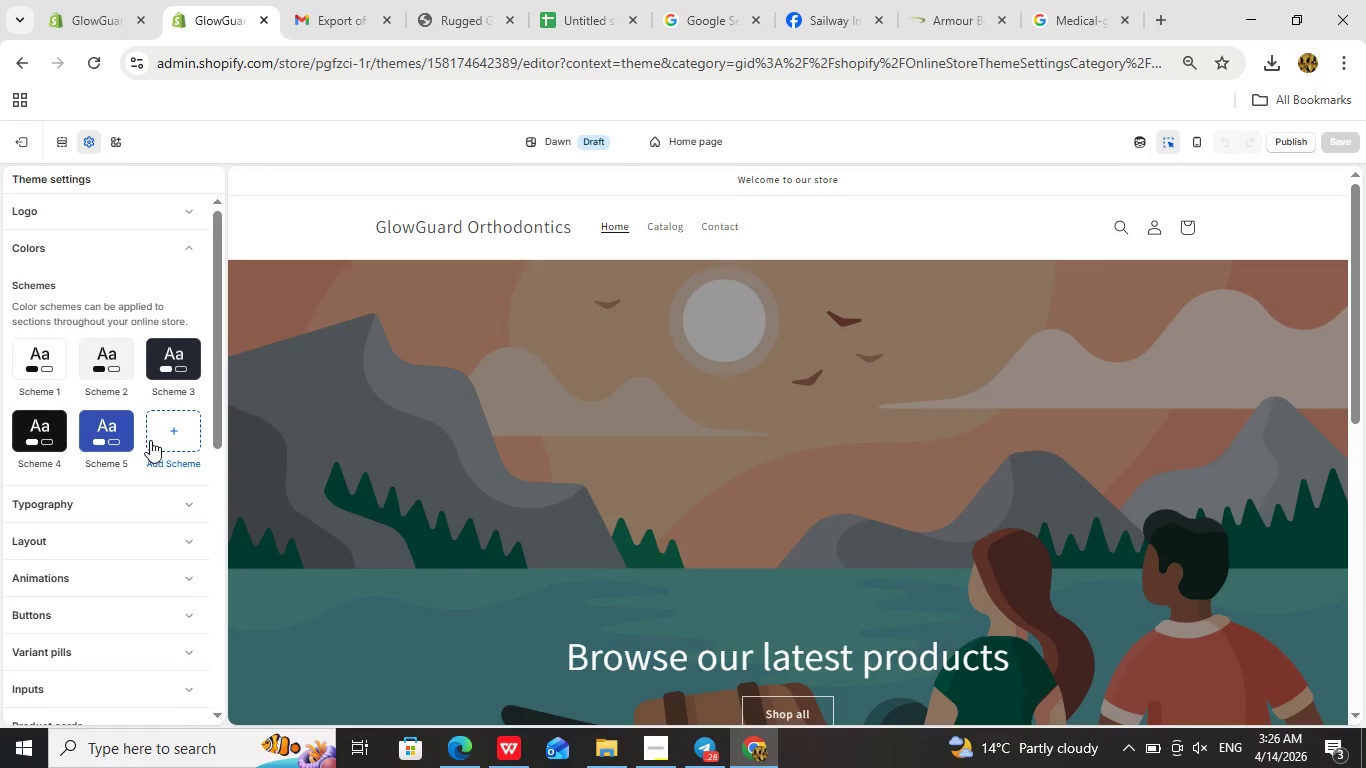 
left_click([166, 435])
 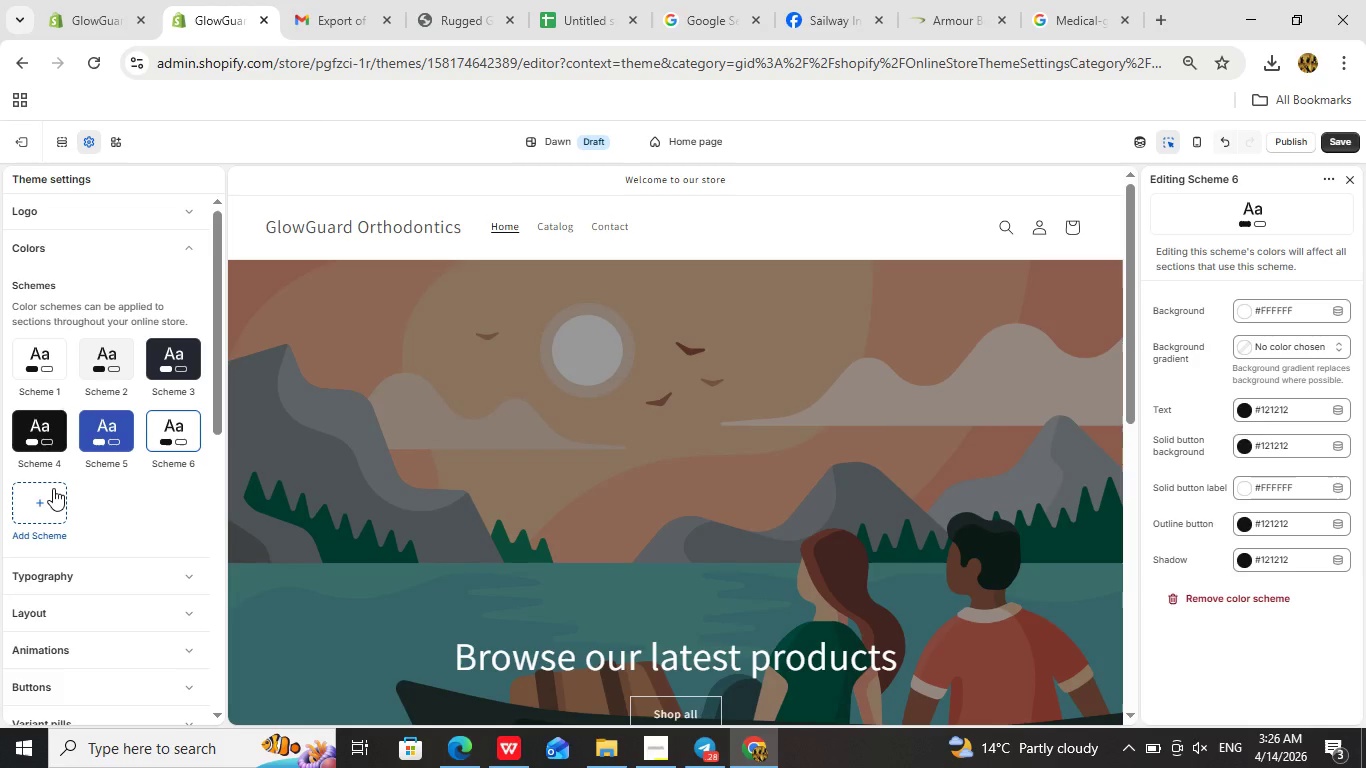 
wait(5.58)
 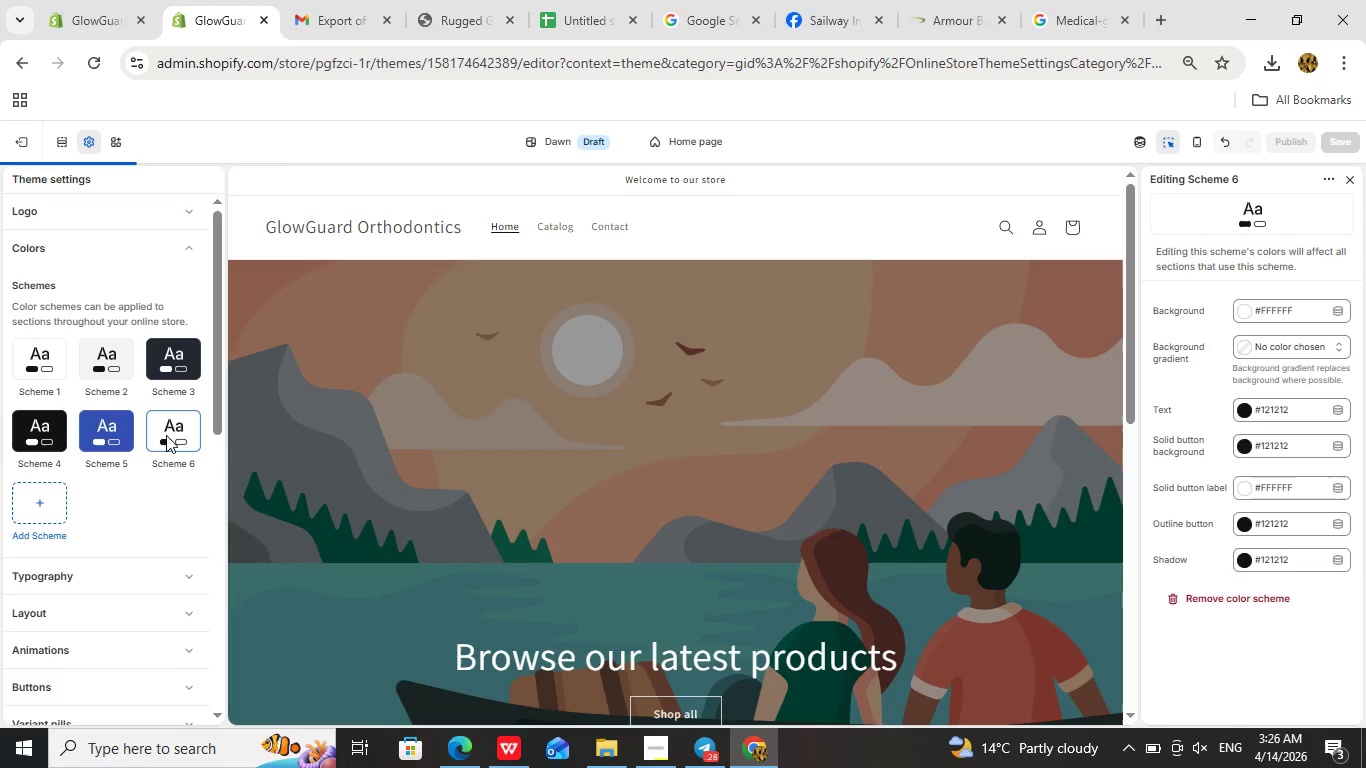 
left_click([162, 433])
 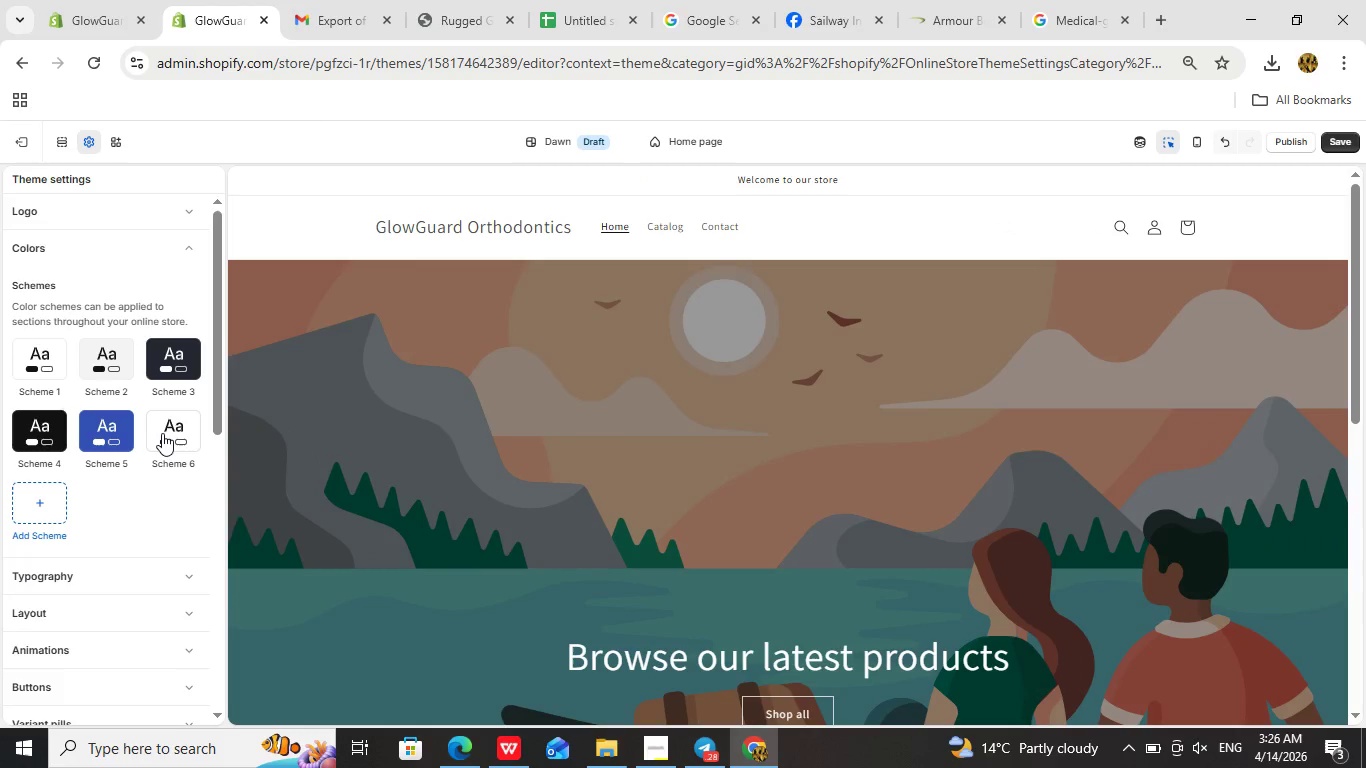 
left_click([162, 433])
 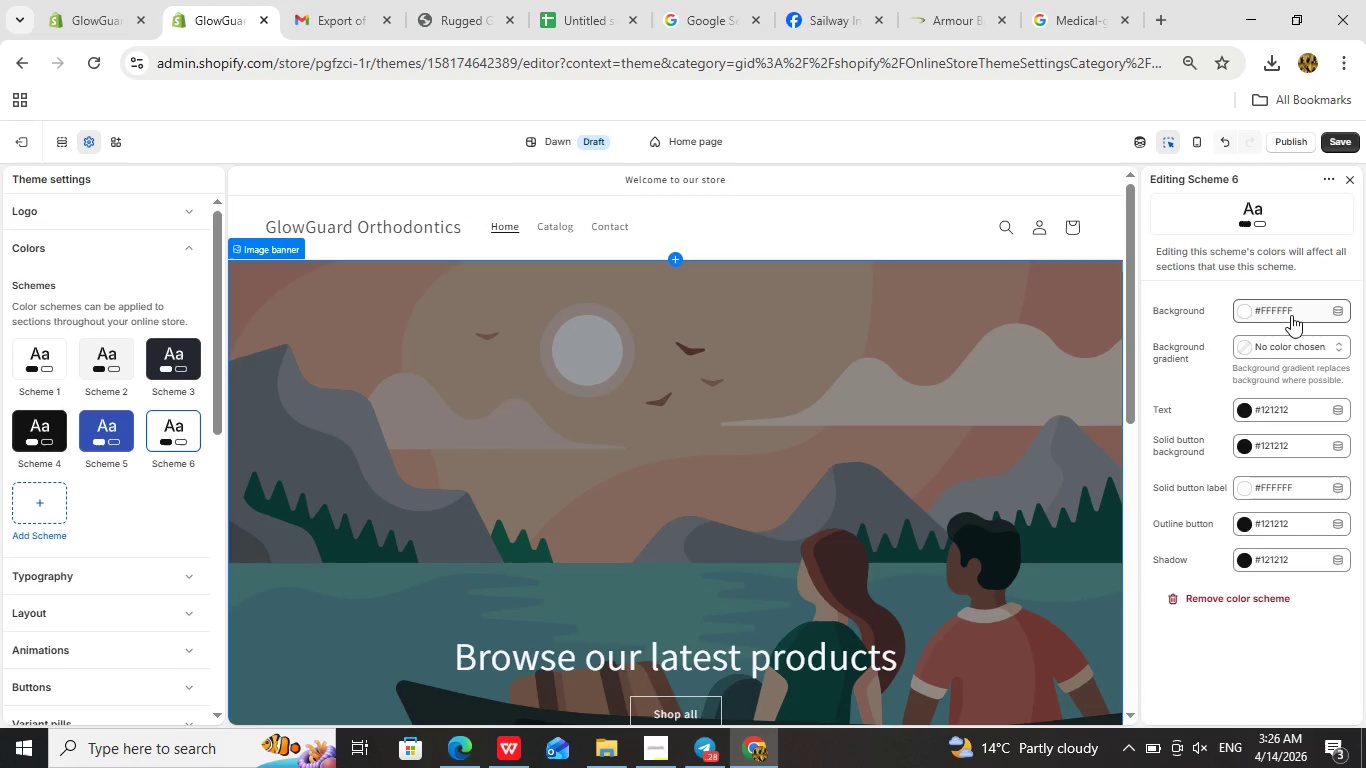 
left_click([1299, 312])
 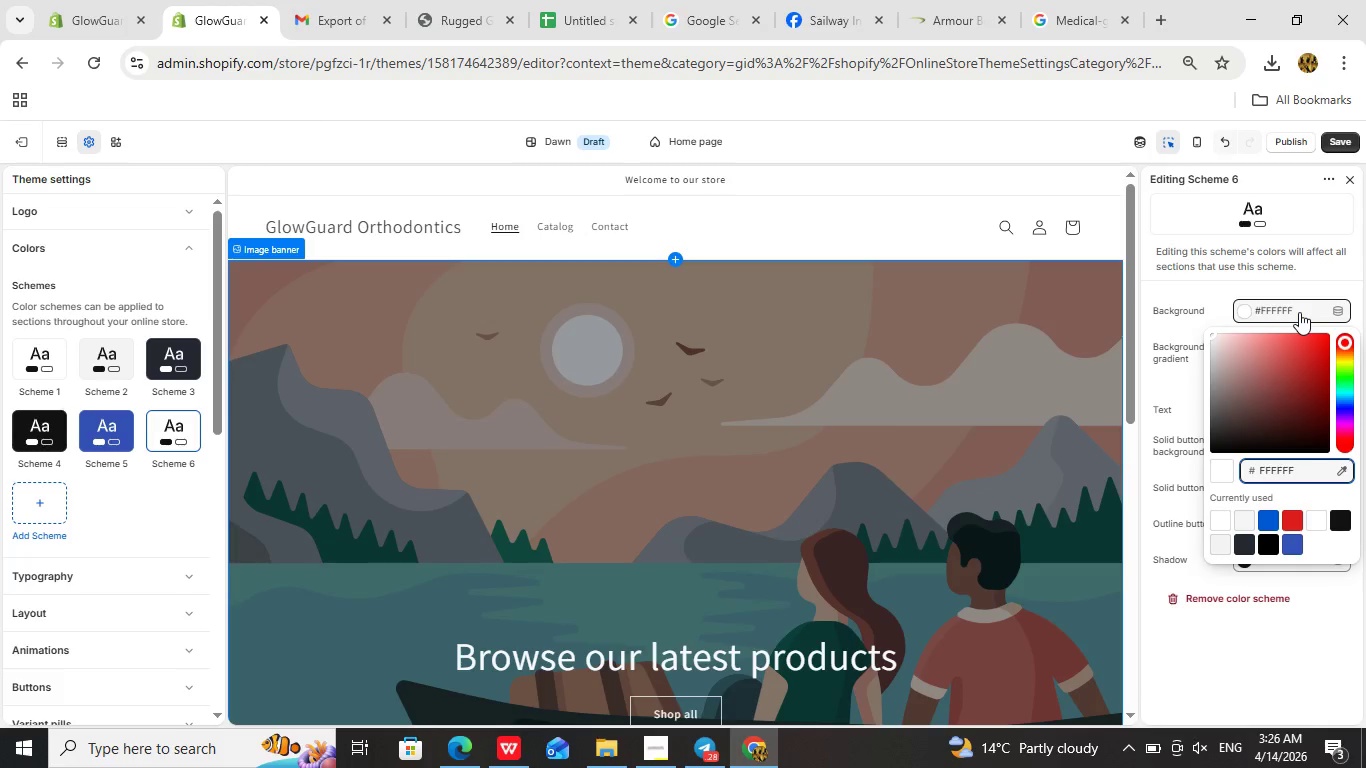 
wait(5.72)
 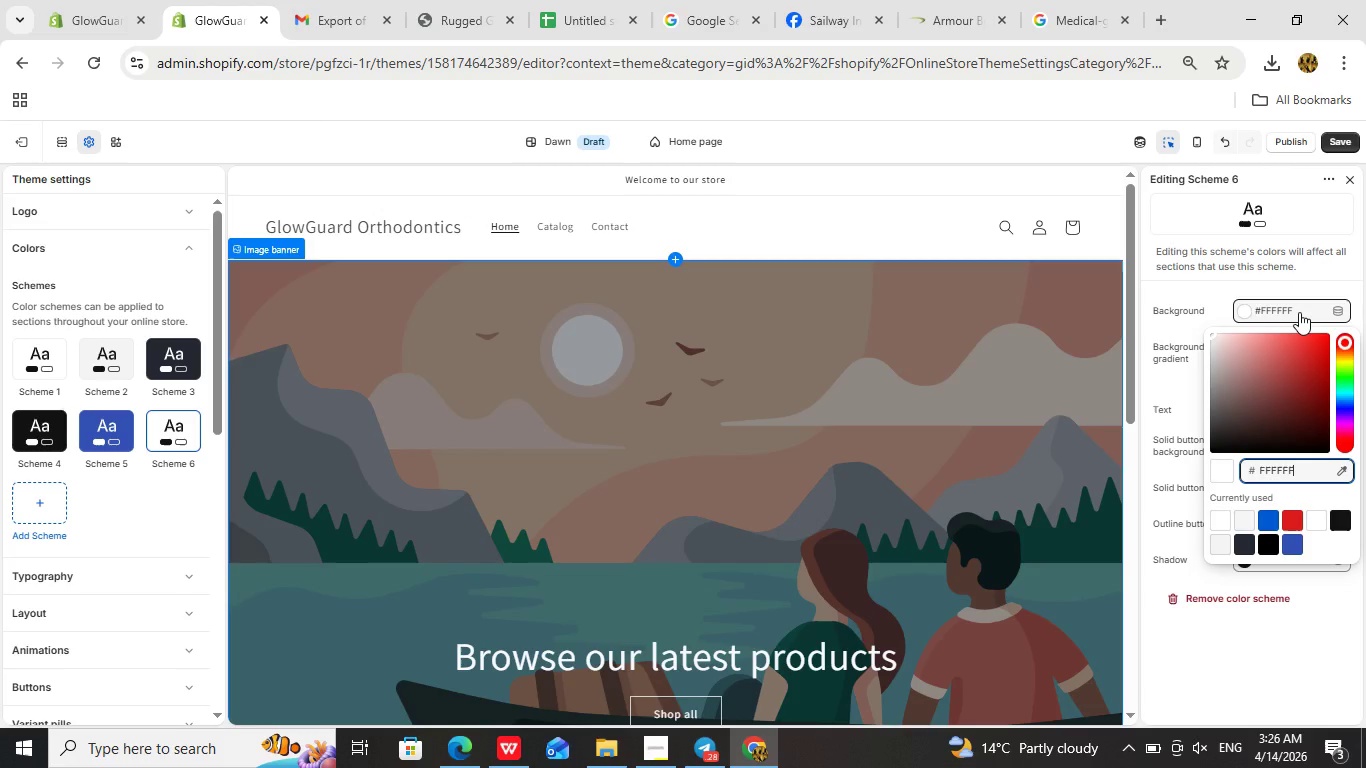 
left_click([1278, 276])
 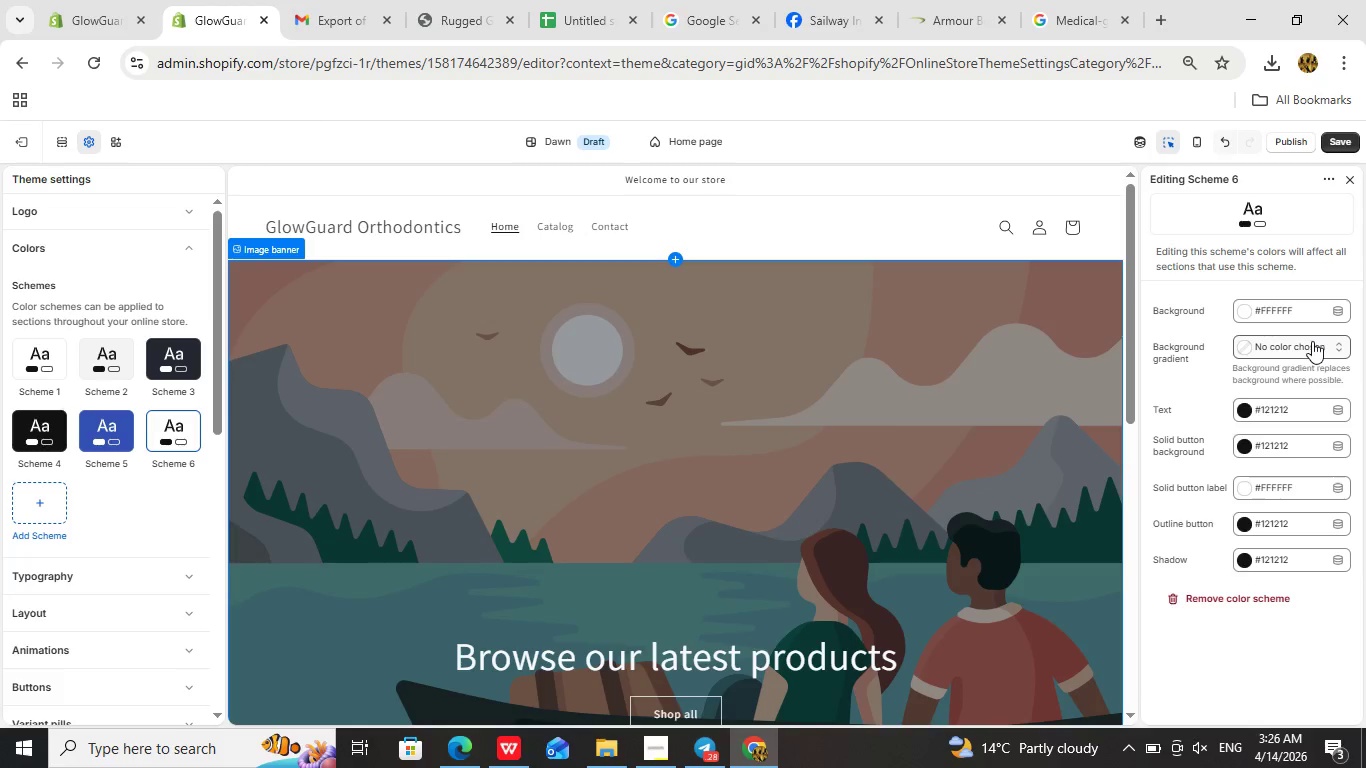 
left_click([1312, 341])
 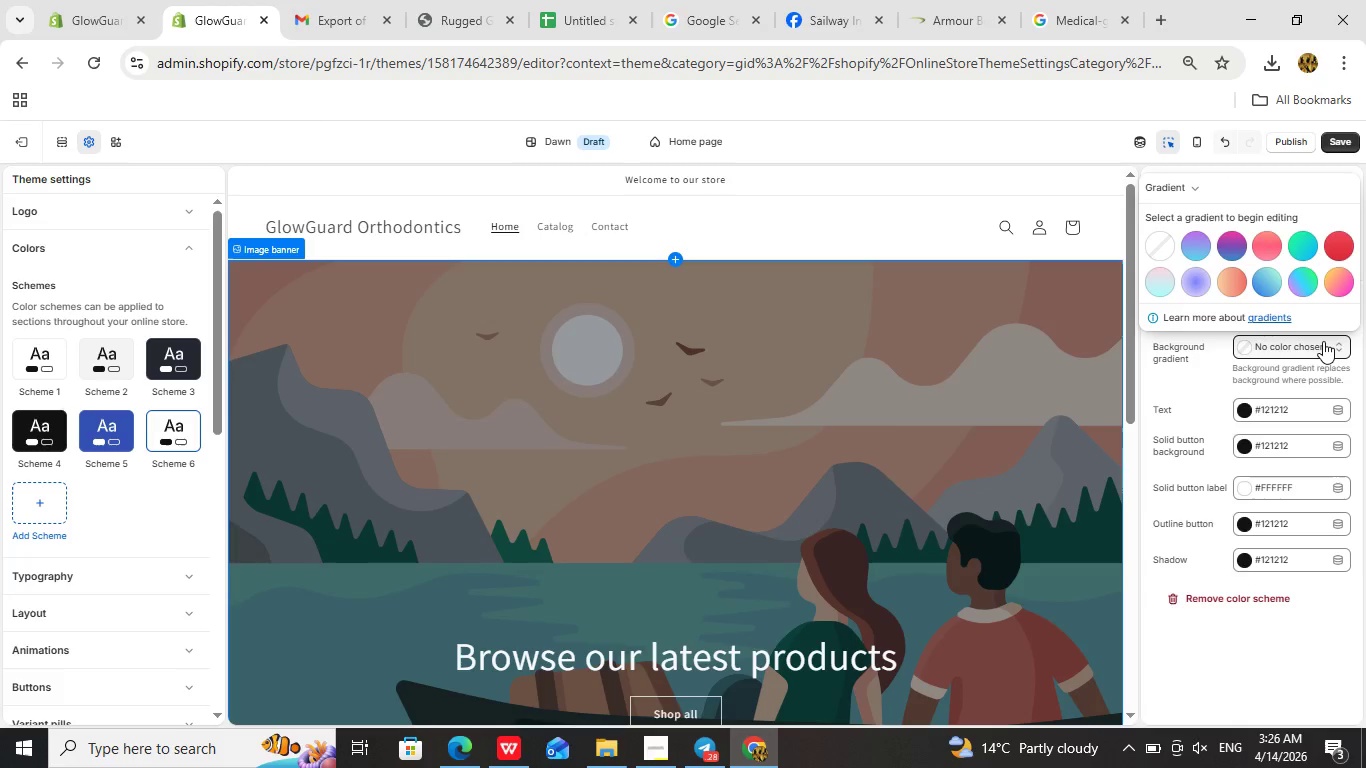 
left_click([1333, 341])
 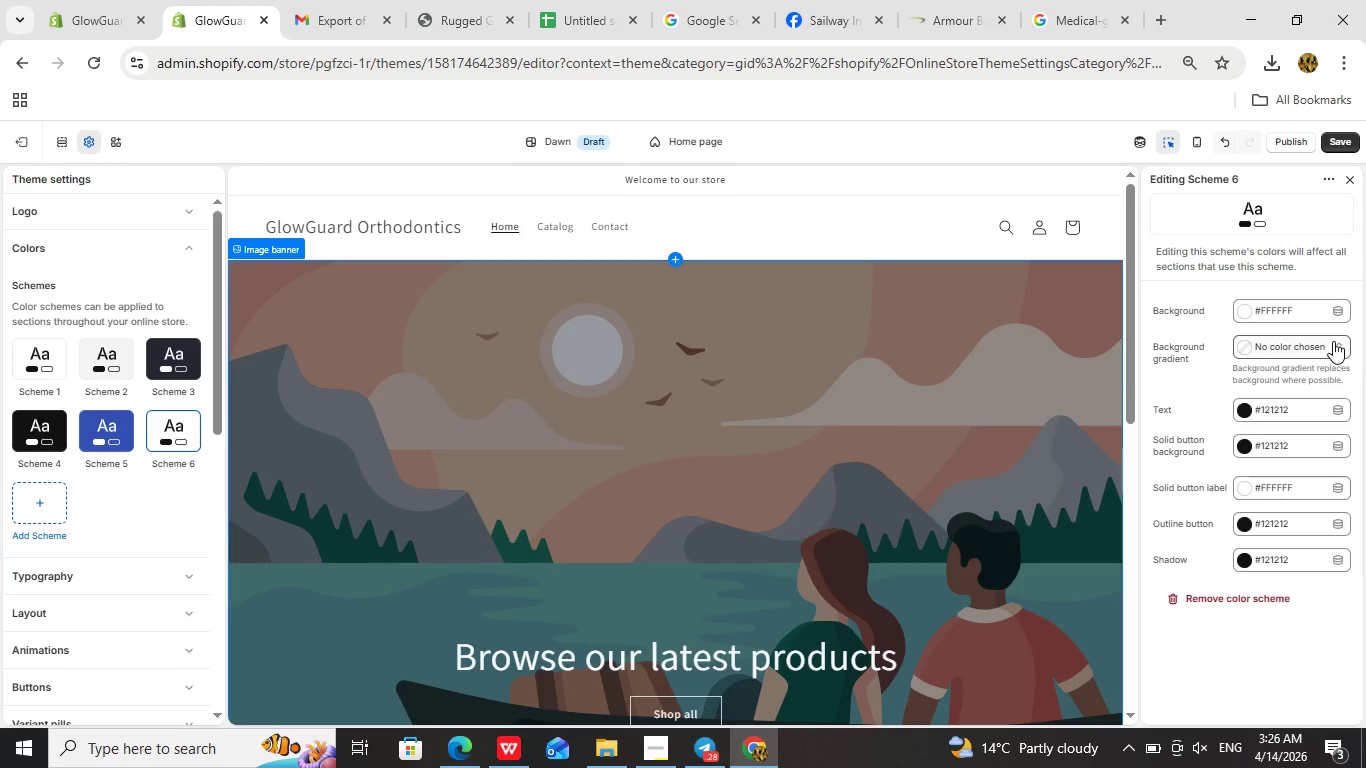 
left_click([1333, 341])
 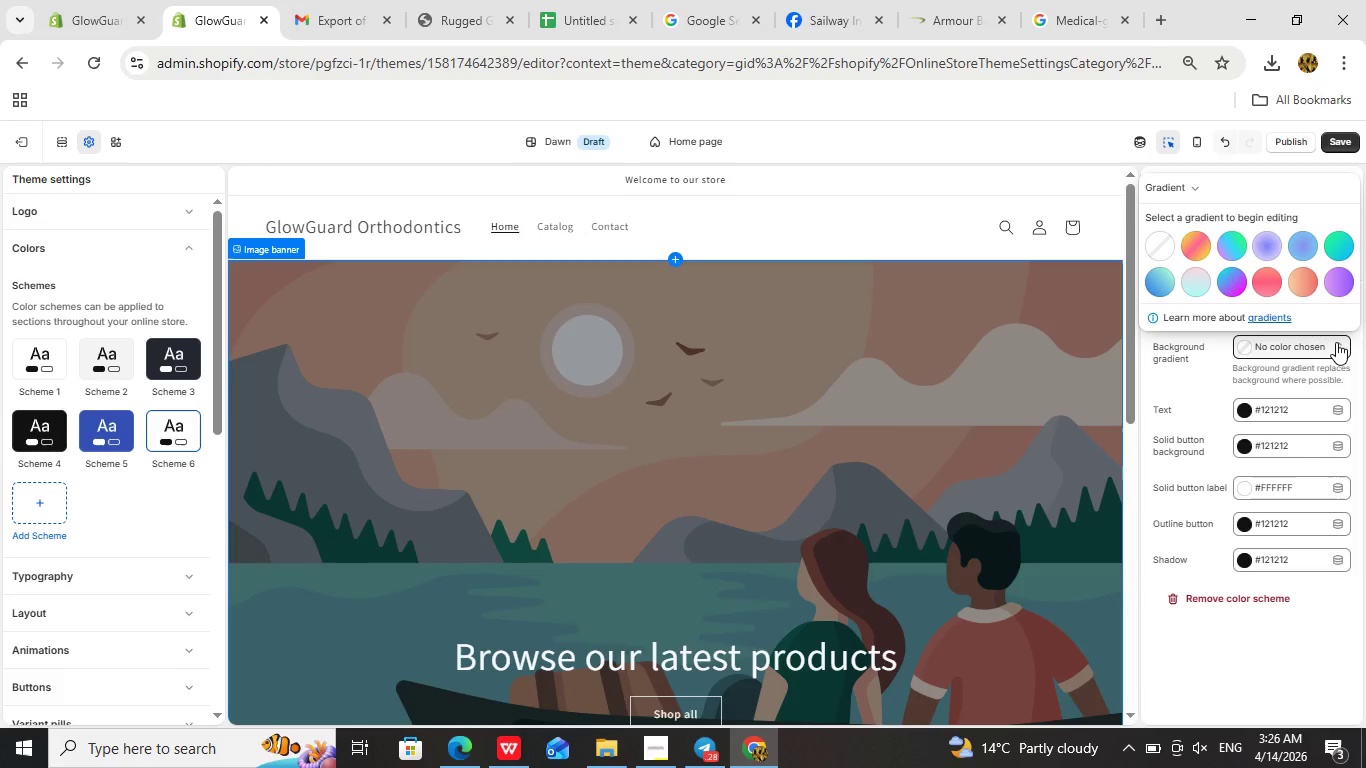 
left_click([1336, 342])
 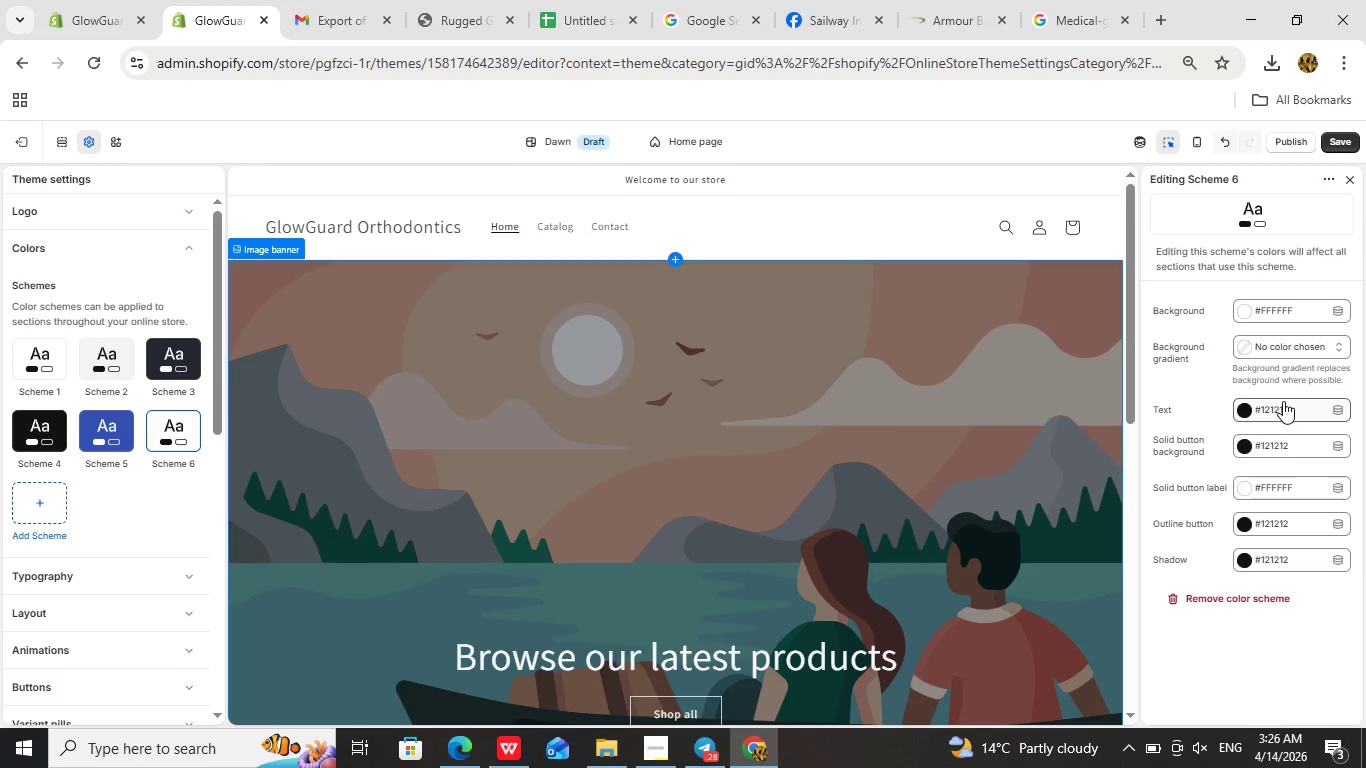 
wait(5.67)
 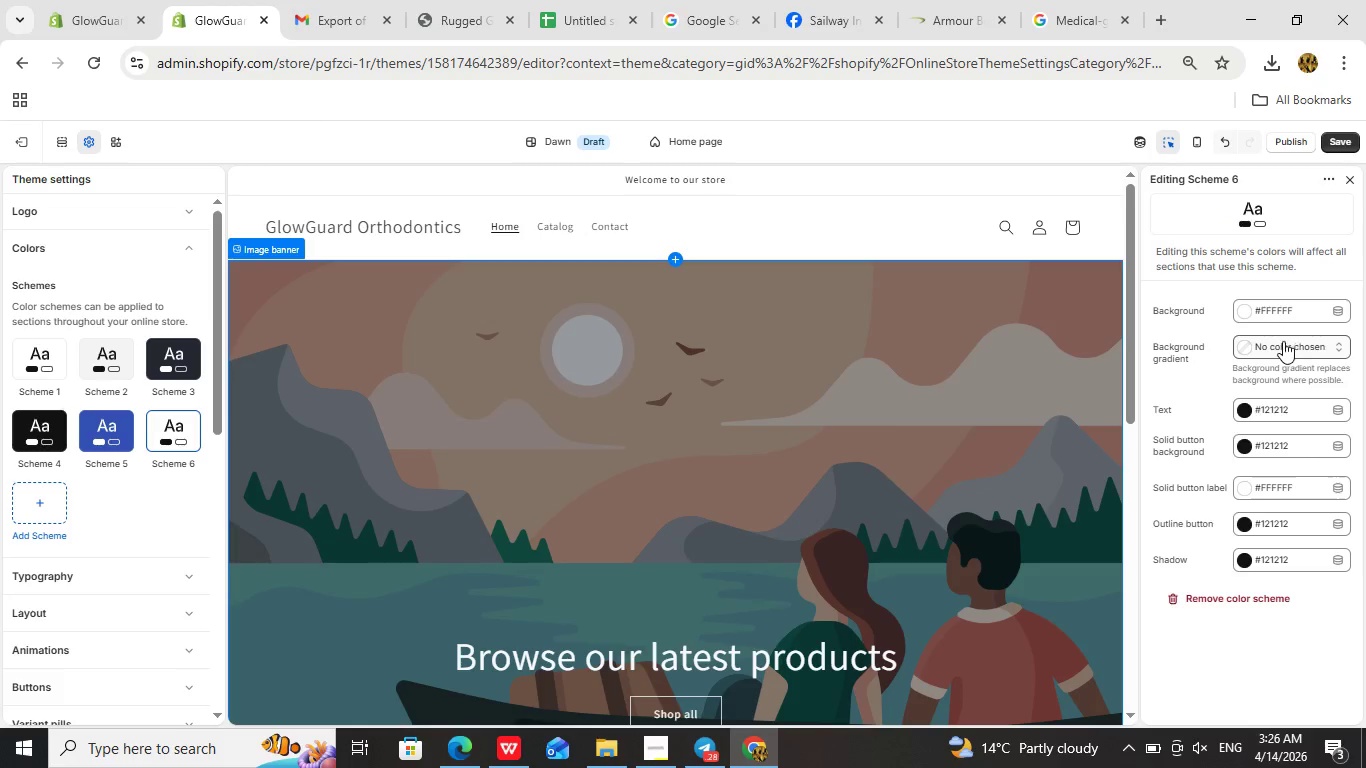 
left_click([1307, 410])
 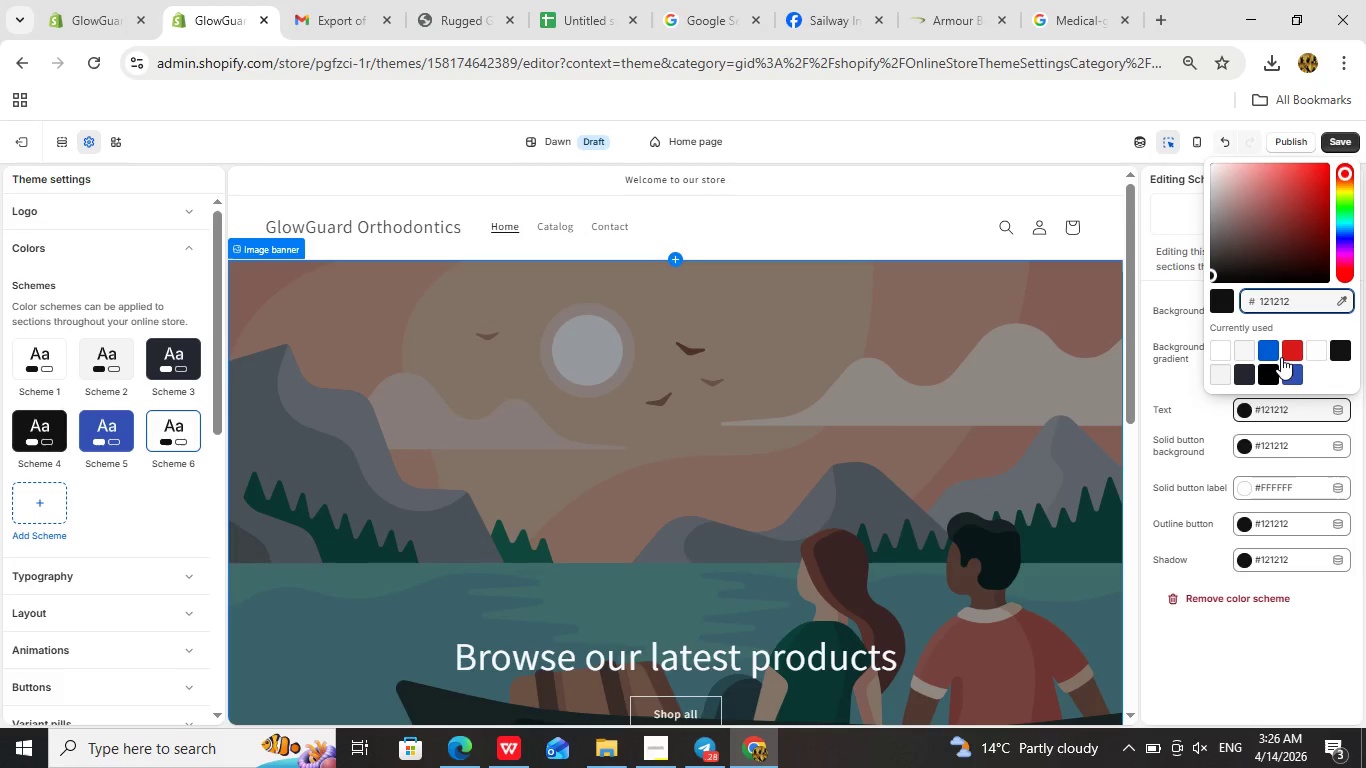 
key(Backspace)
key(Backspace)
key(Backspace)
key(Backspace)
key(Backspace)
type(11827)
 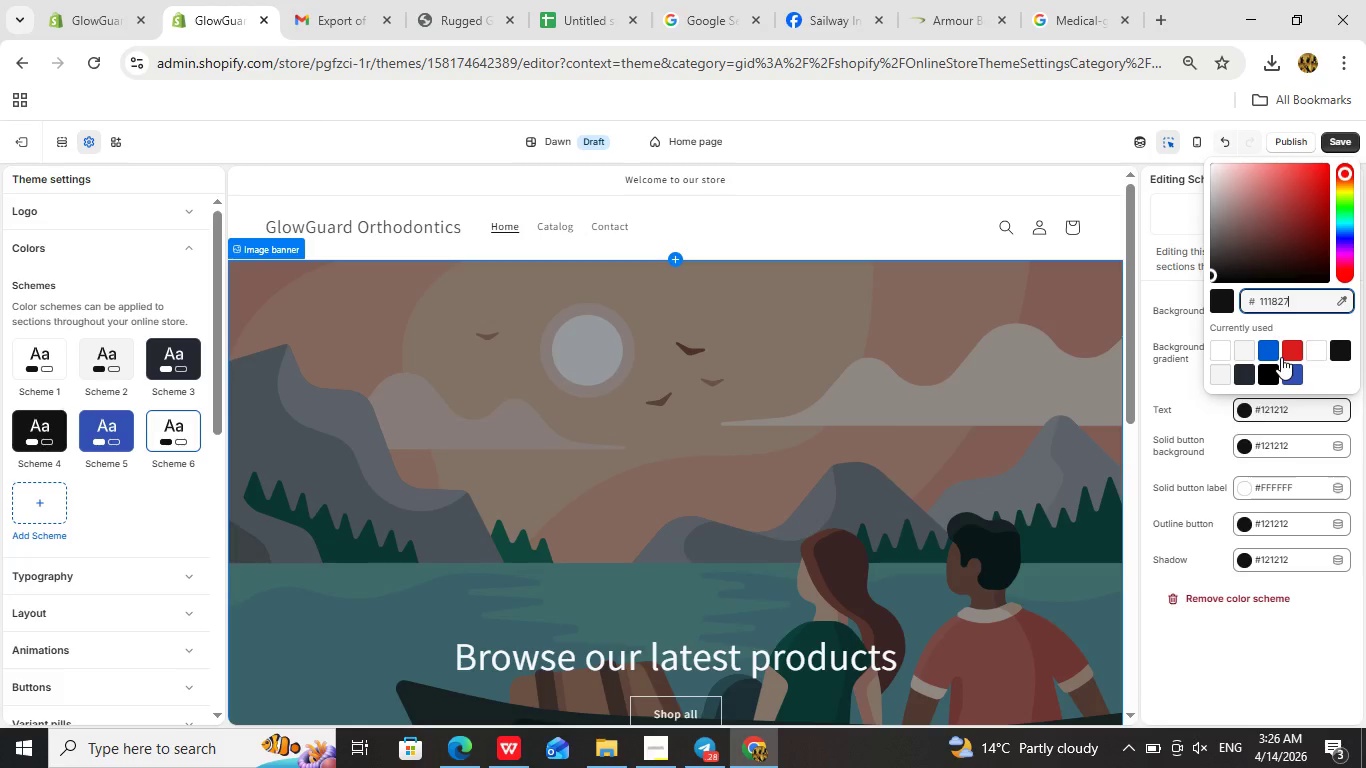 
key(Enter)
 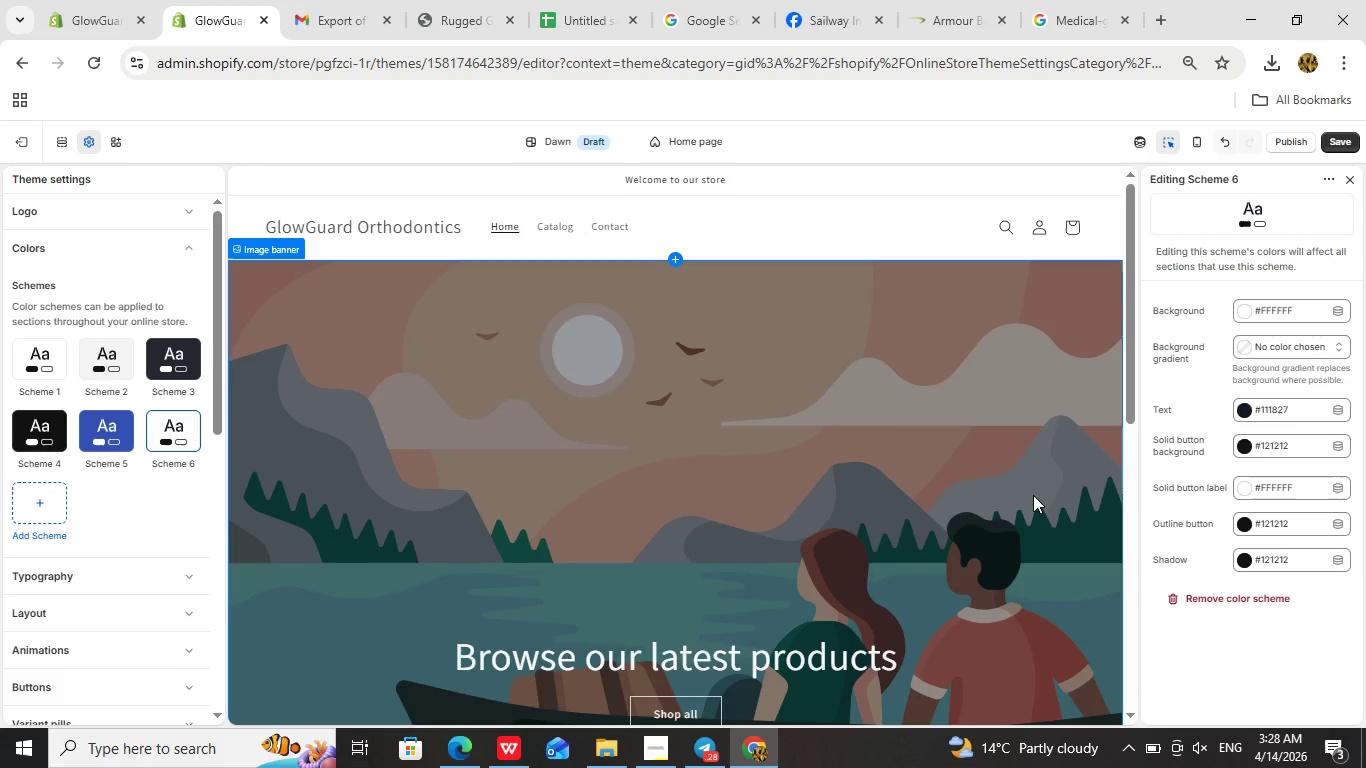 
wait(96.64)
 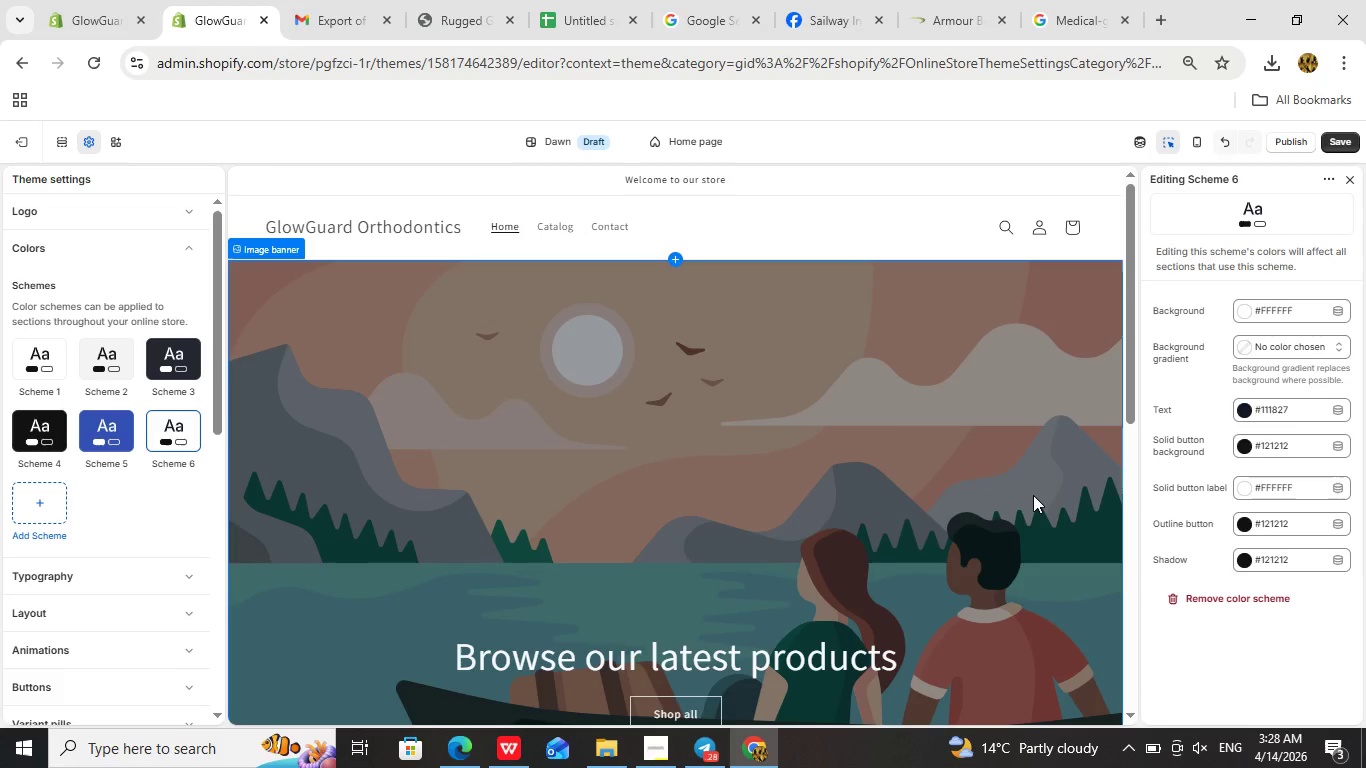 
left_click([190, 262])
 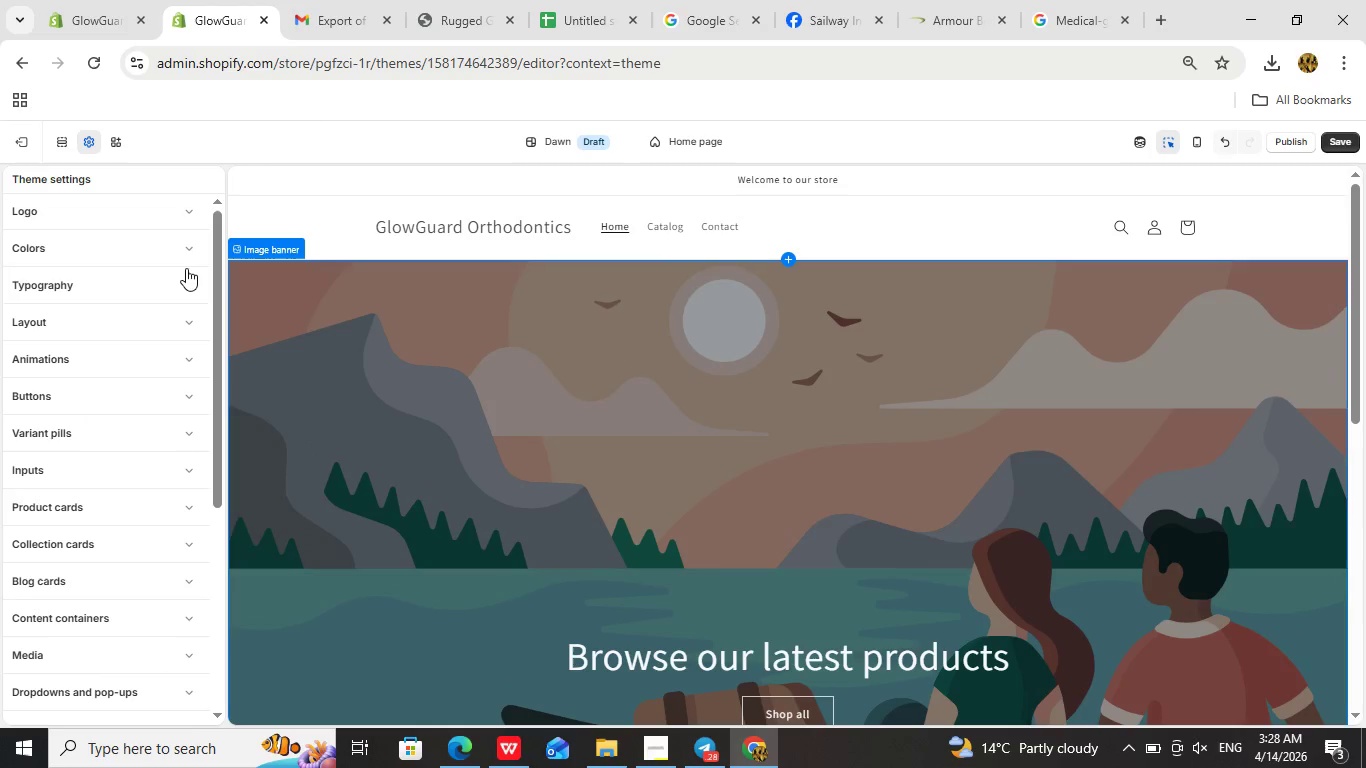 
left_click([186, 274])
 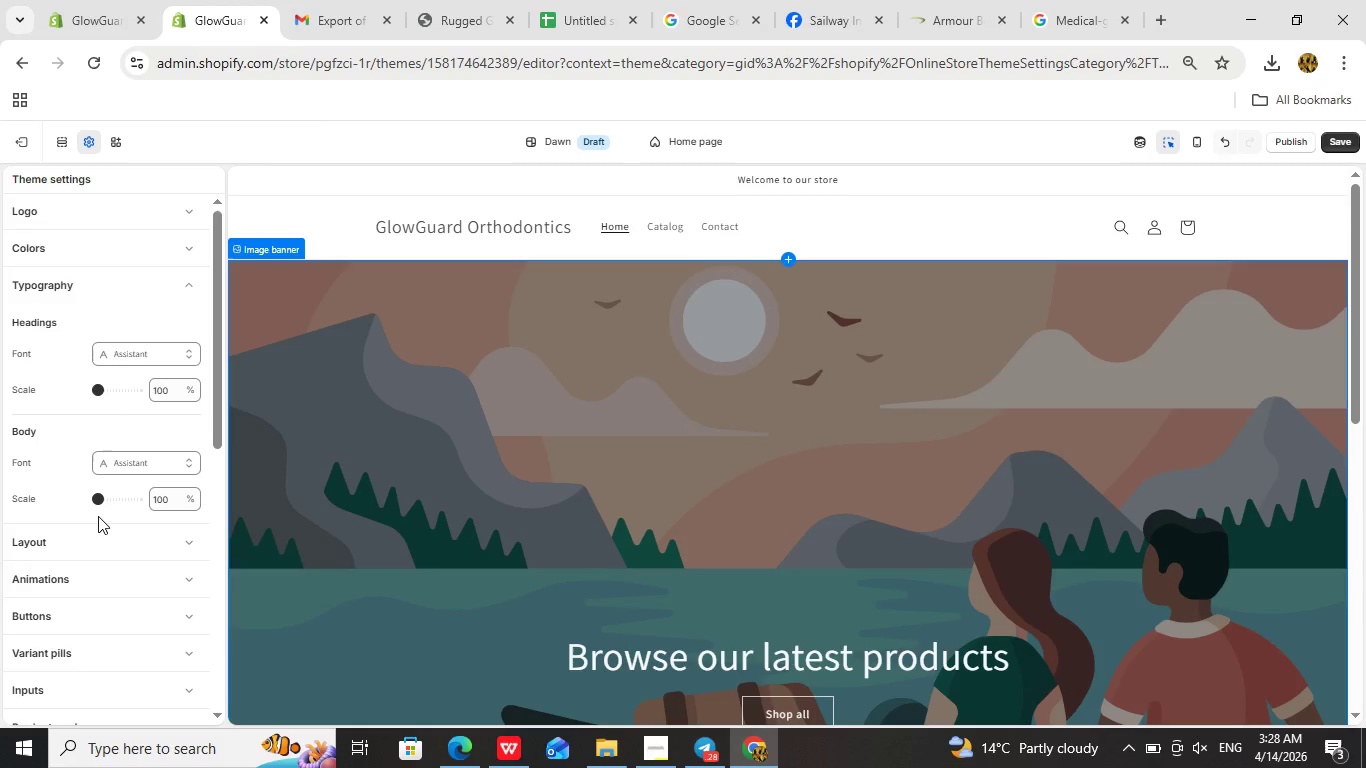 
wait(12.78)
 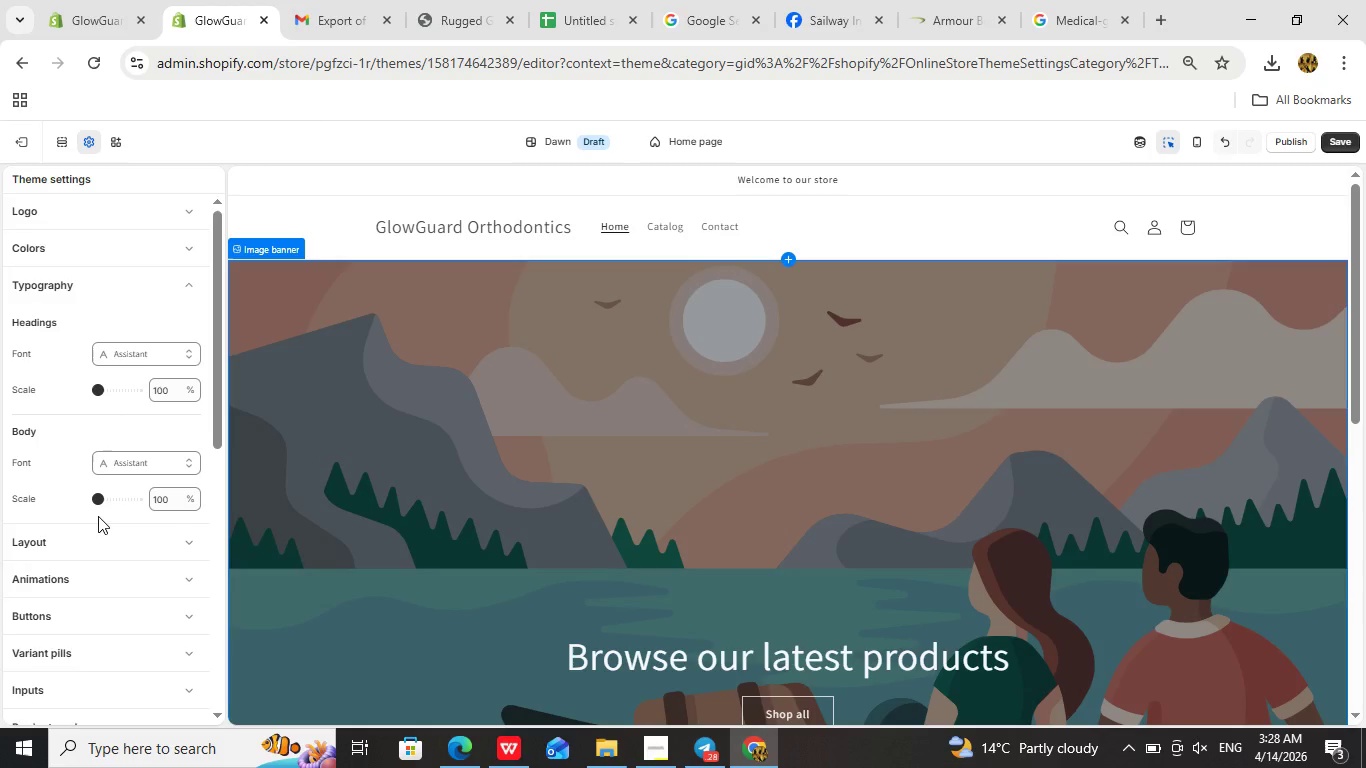 
left_click([189, 350])
 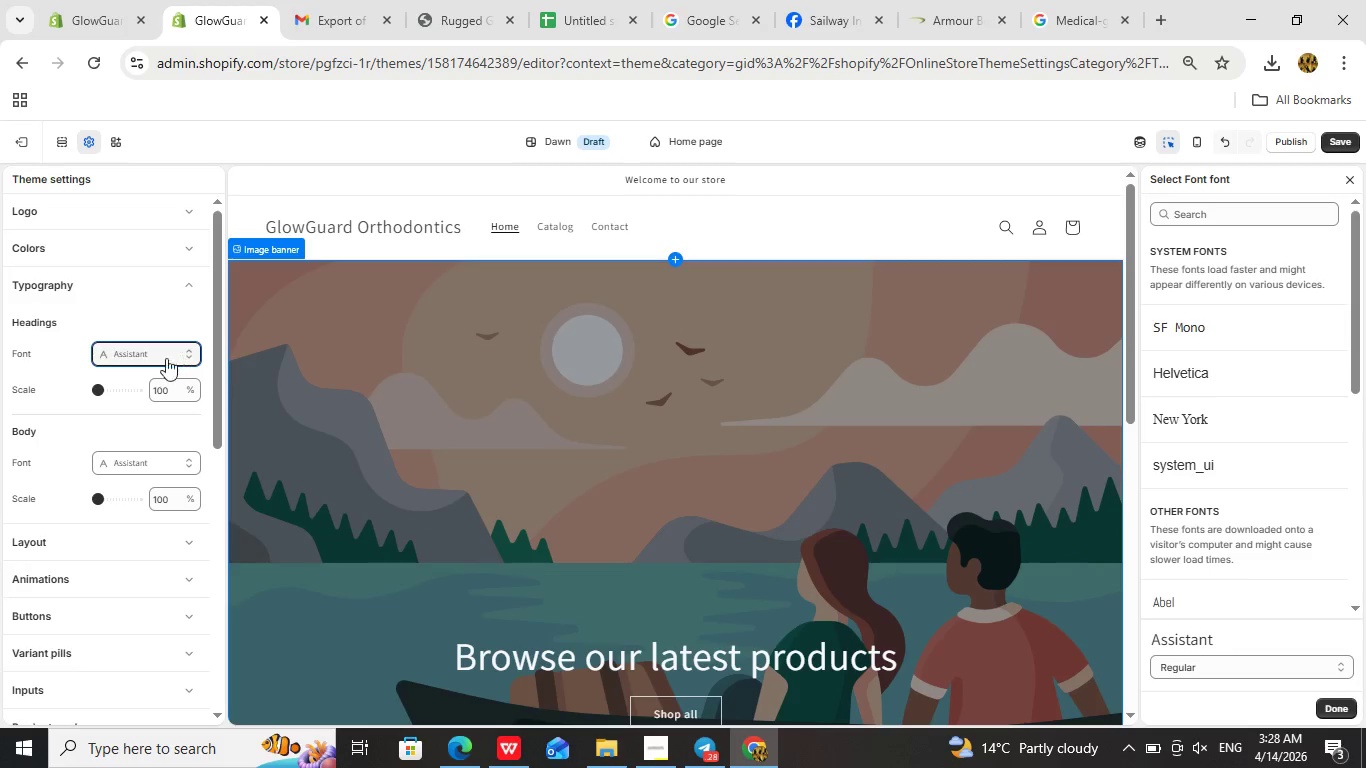 
left_click([42, 355])
 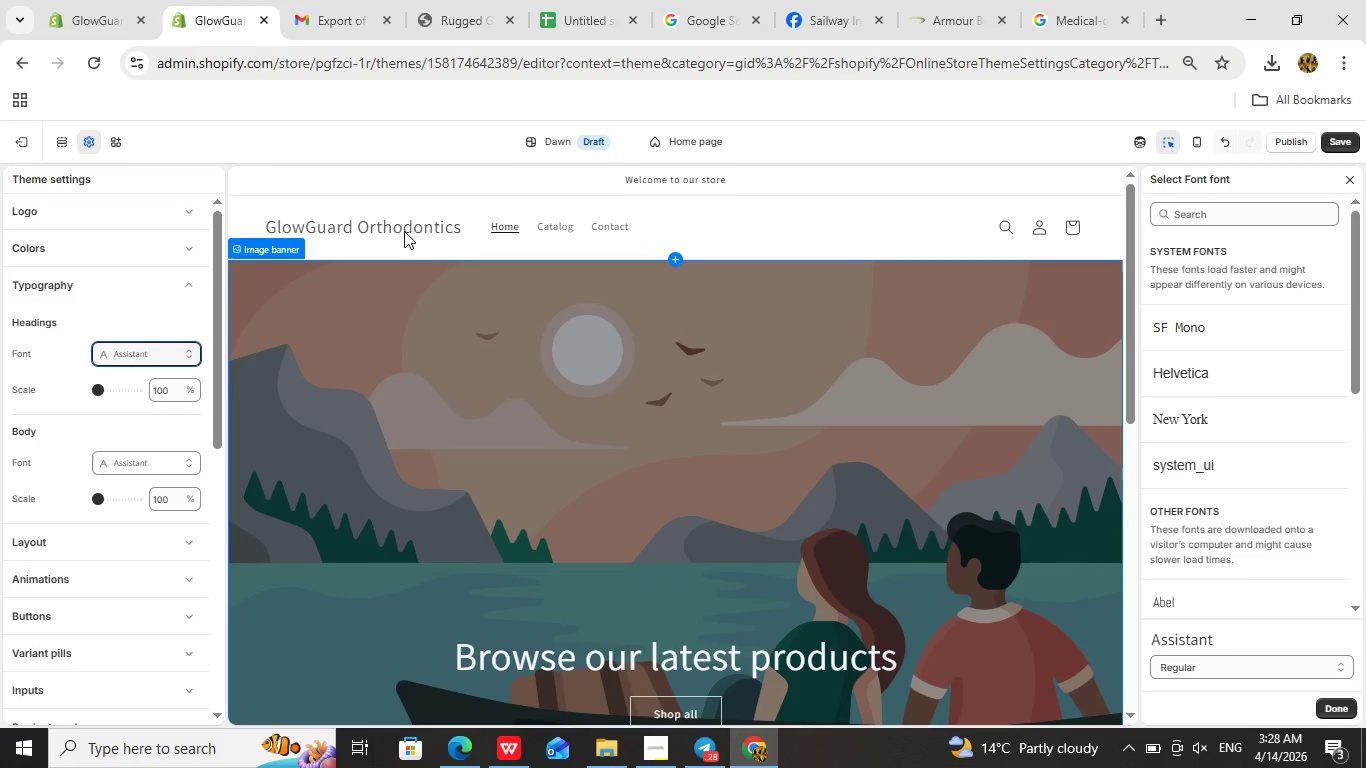 
left_click([415, 218])
 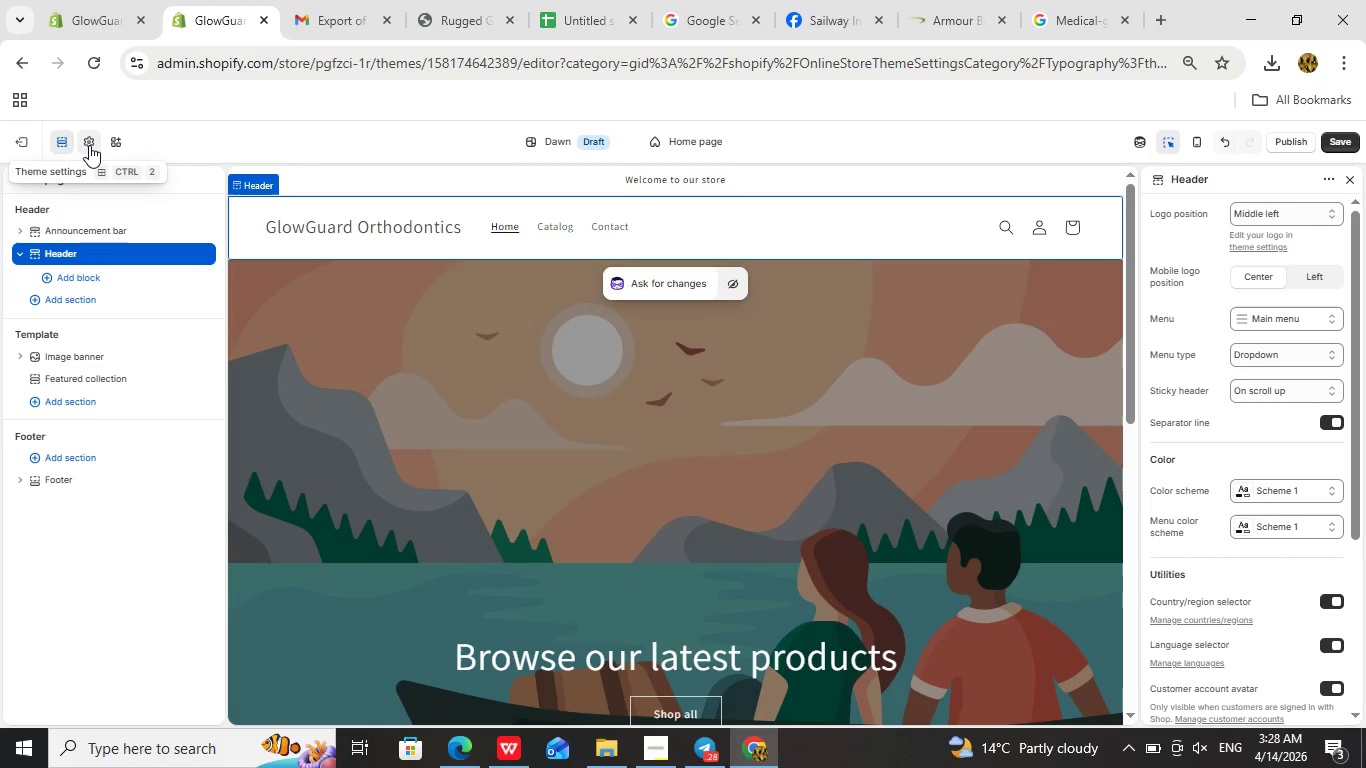 
wait(16.47)
 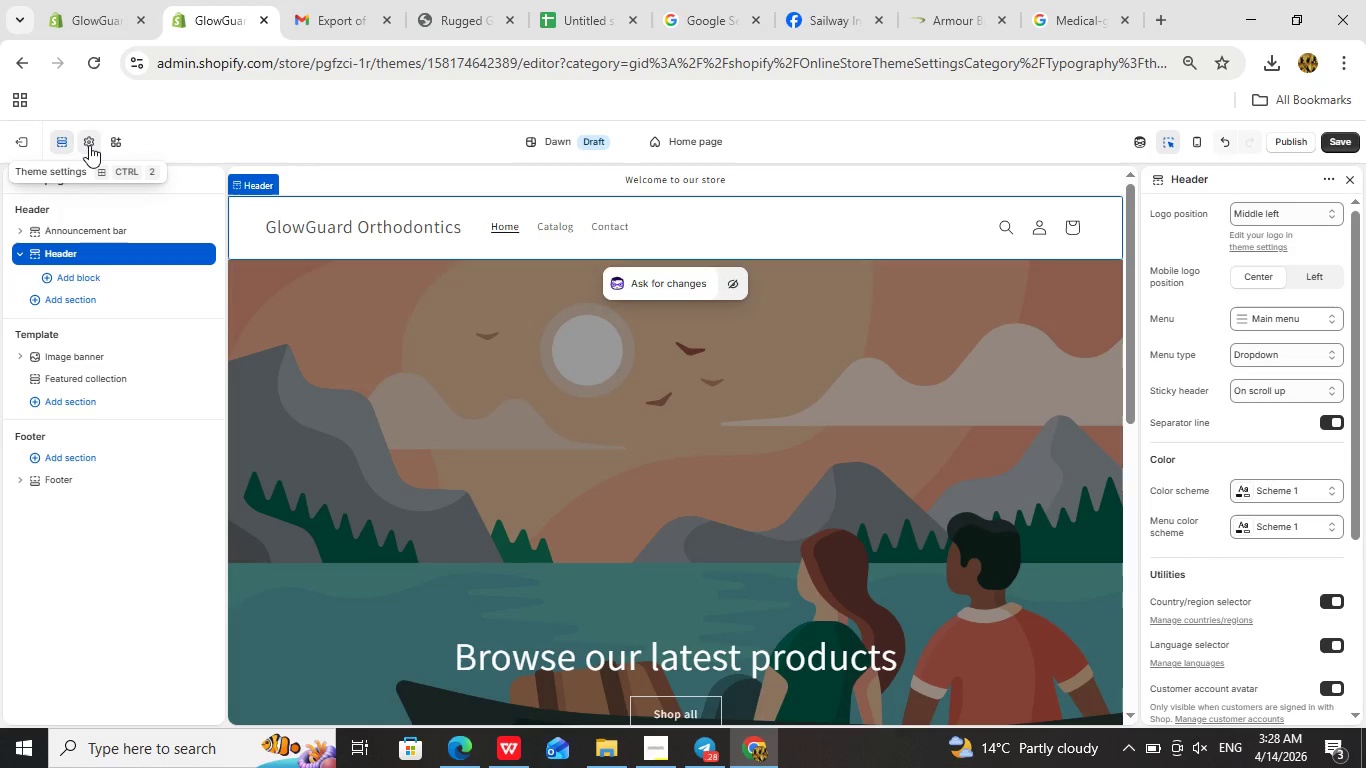 
scroll: coordinate [1292, 525], scroll_direction: down, amount: 3.0
 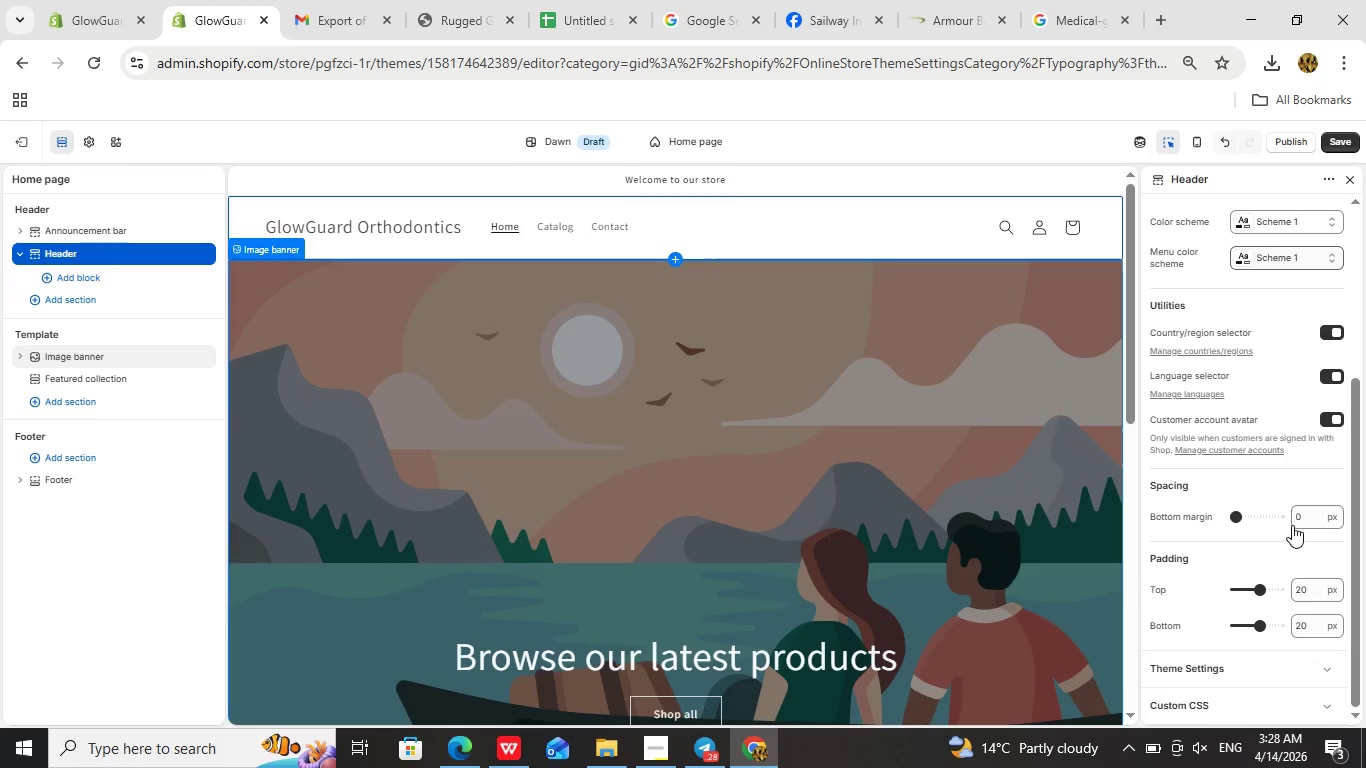 
scroll: coordinate [1292, 525], scroll_direction: up, amount: 3.0
 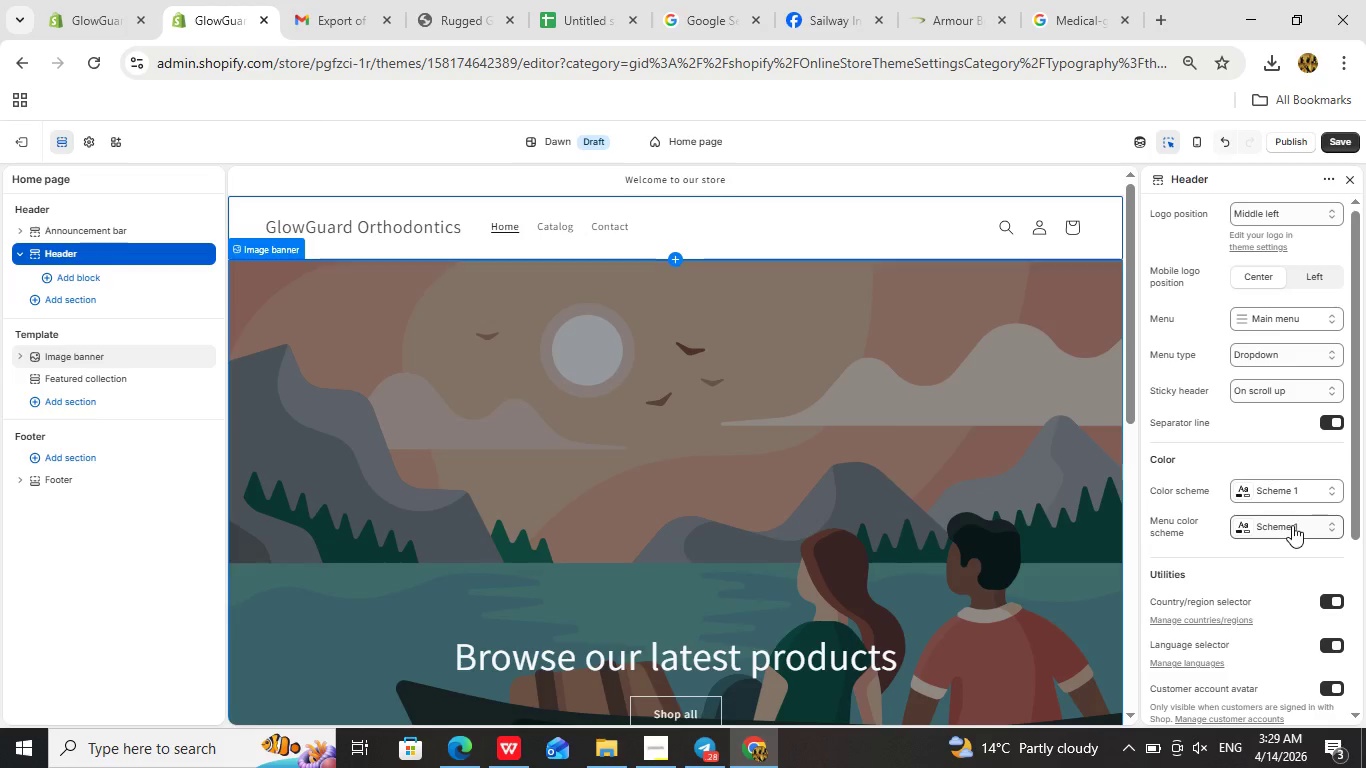 
scroll: coordinate [1292, 525], scroll_direction: down, amount: 7.0
 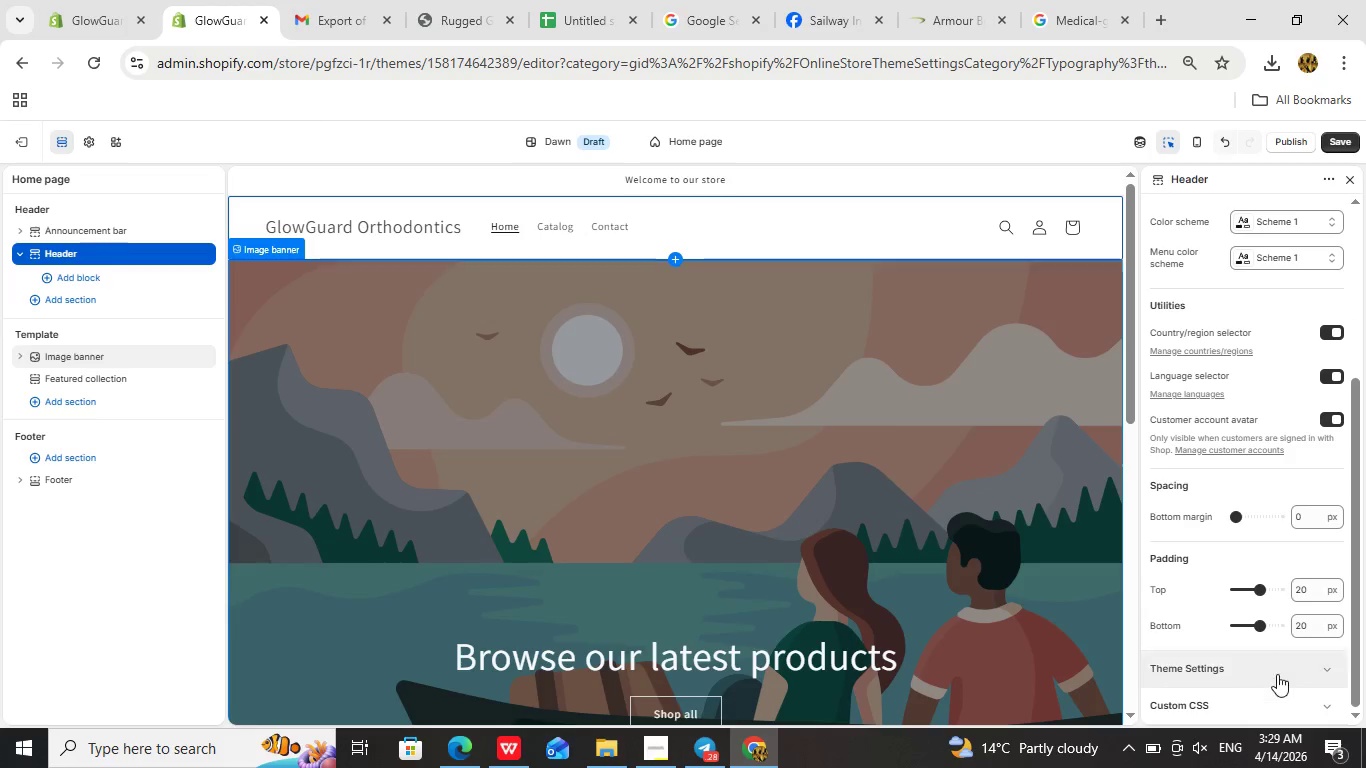 
left_click([1277, 676])
 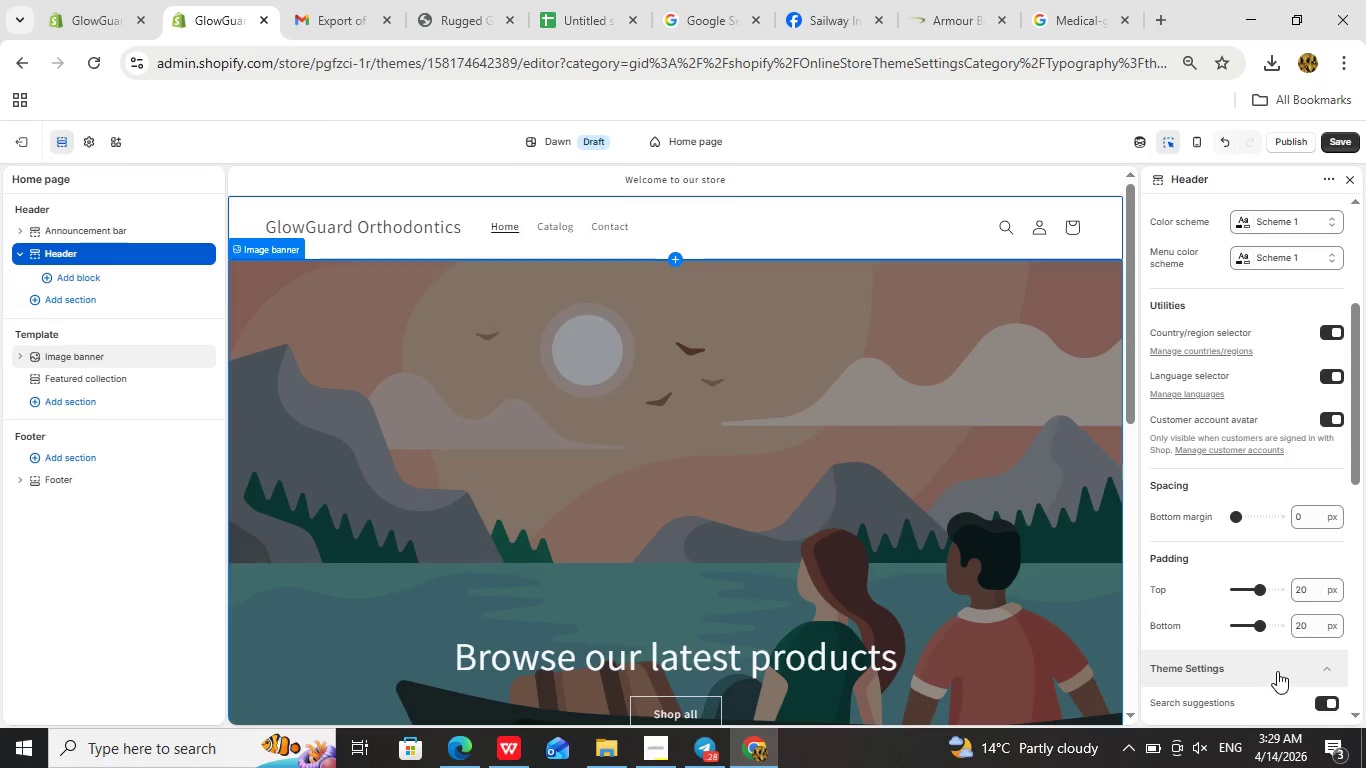 
scroll: coordinate [1277, 669], scroll_direction: down, amount: 3.0
 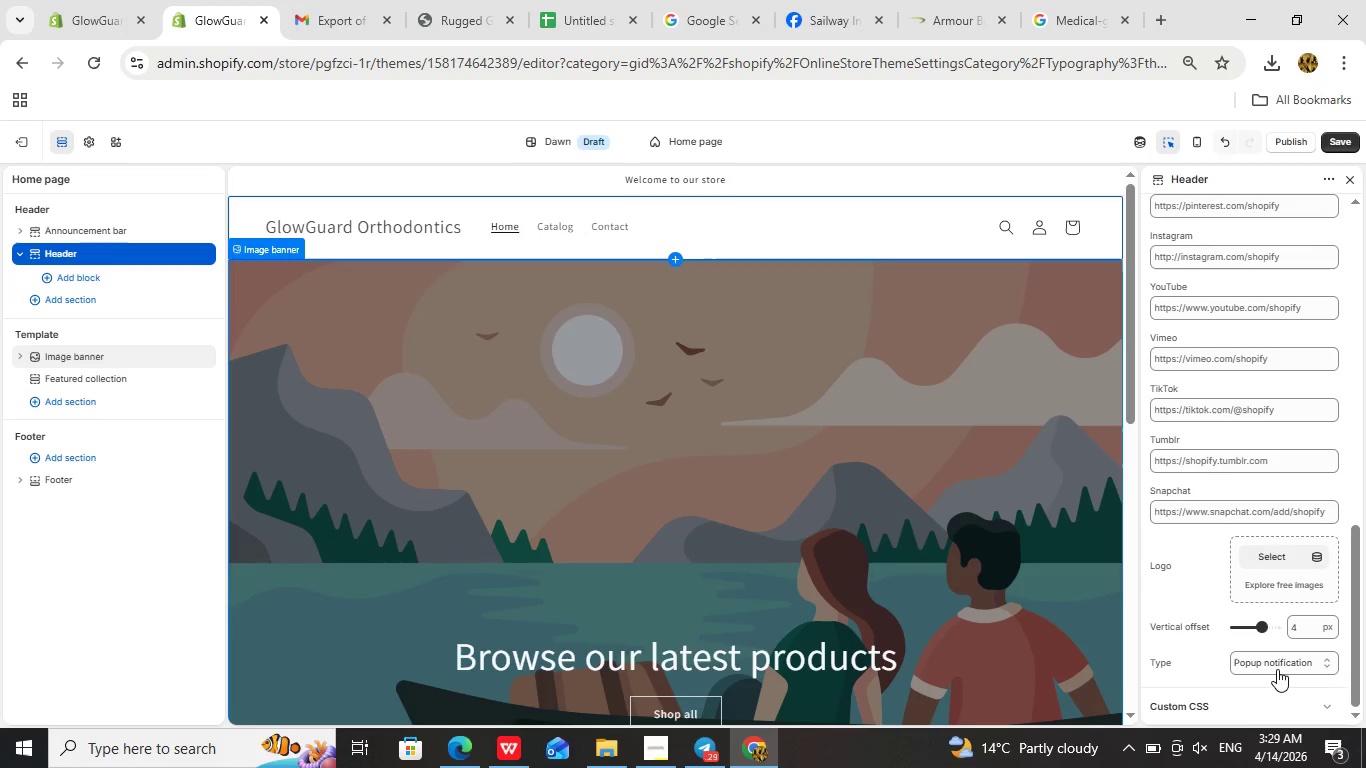 
scroll: coordinate [1283, 513], scroll_direction: up, amount: 18.0
 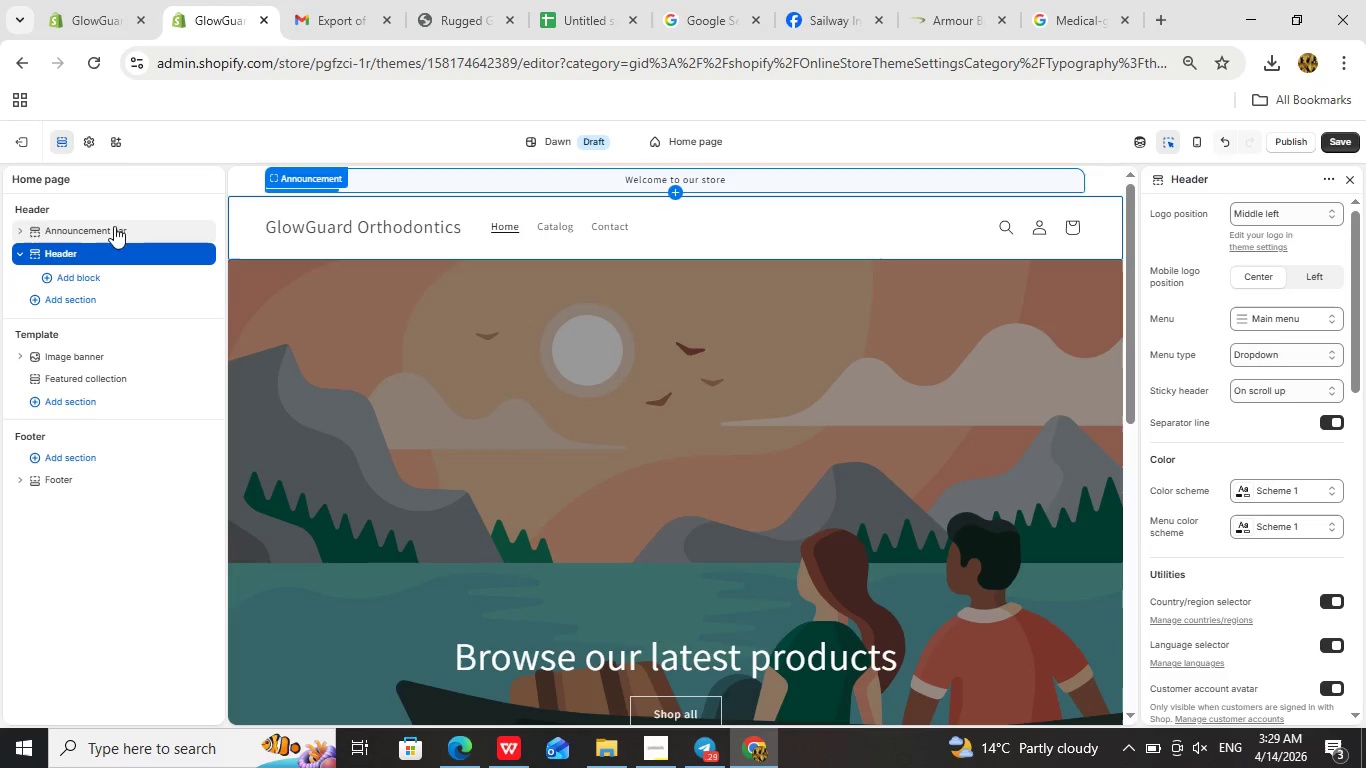 
left_click([92, 139])
 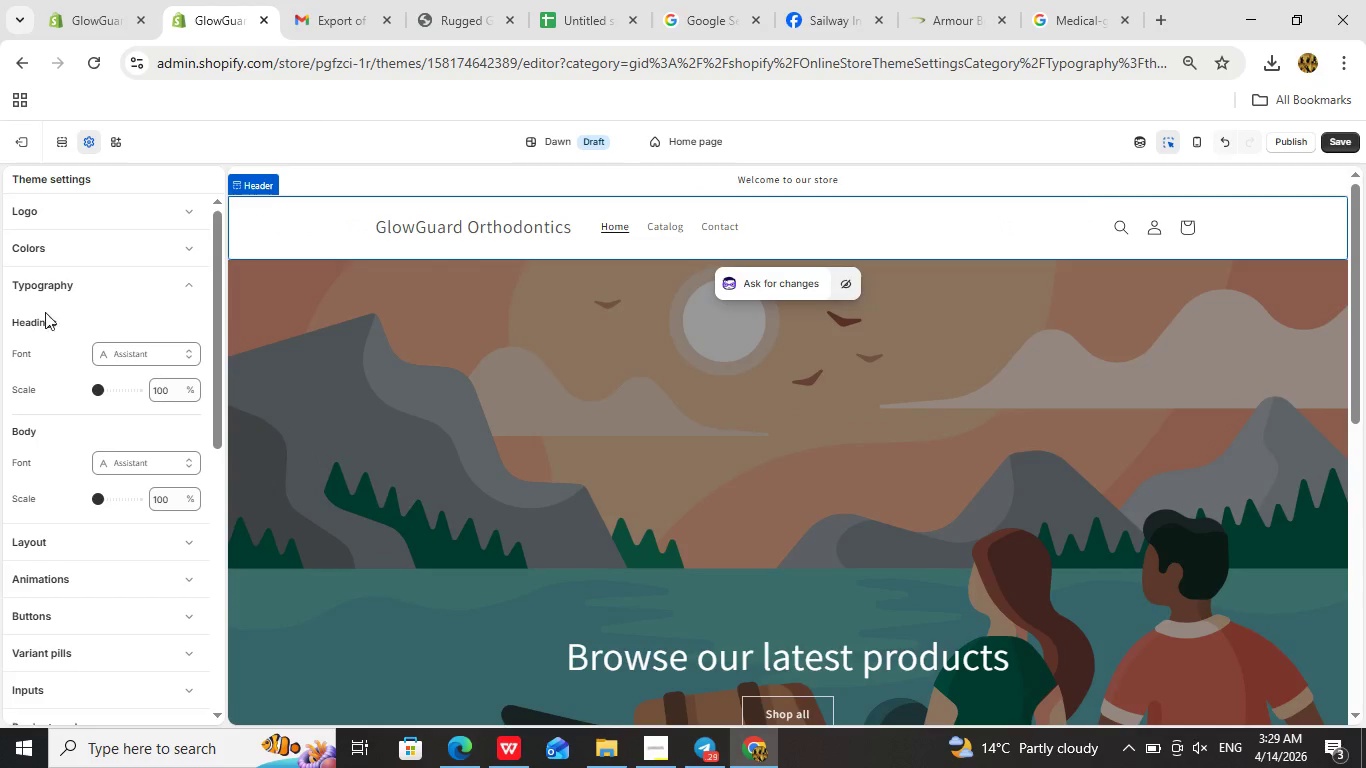 
left_click([56, 289])
 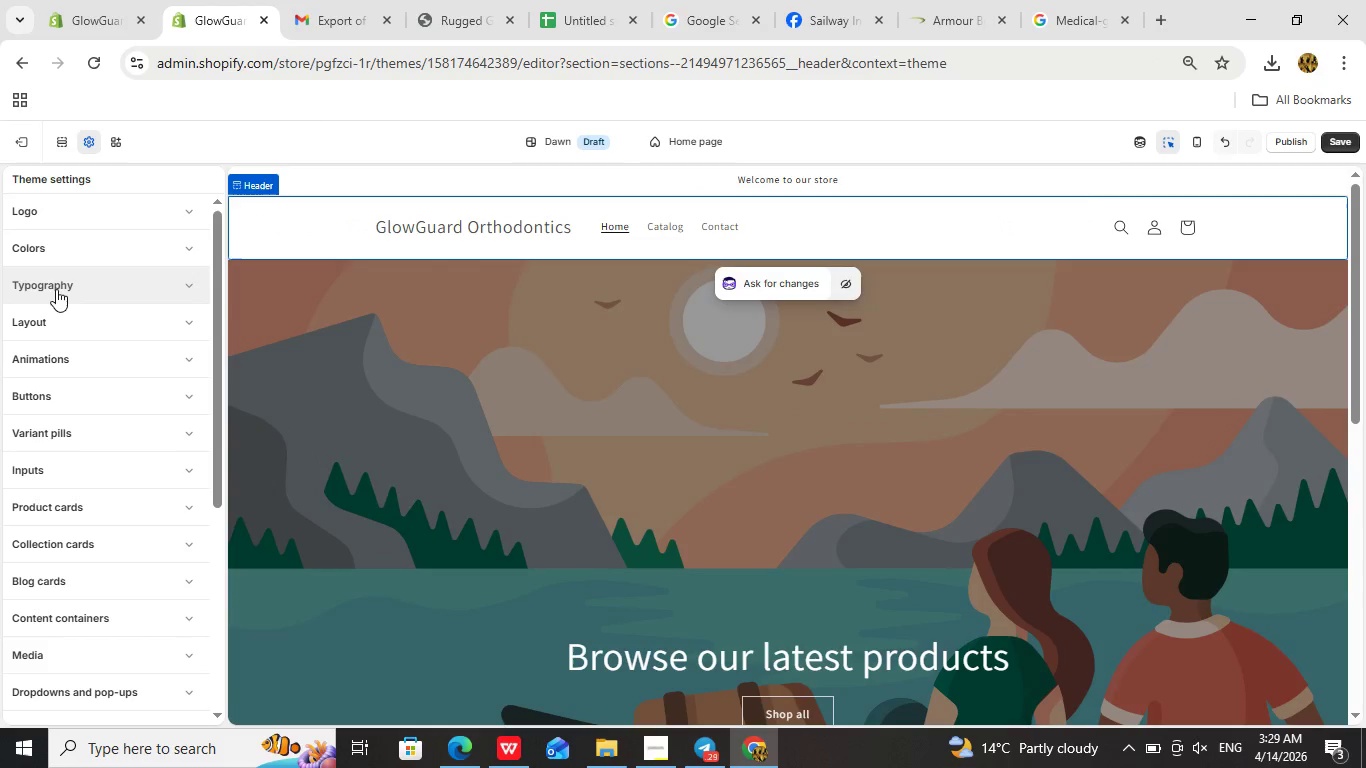 
left_click([56, 289])
 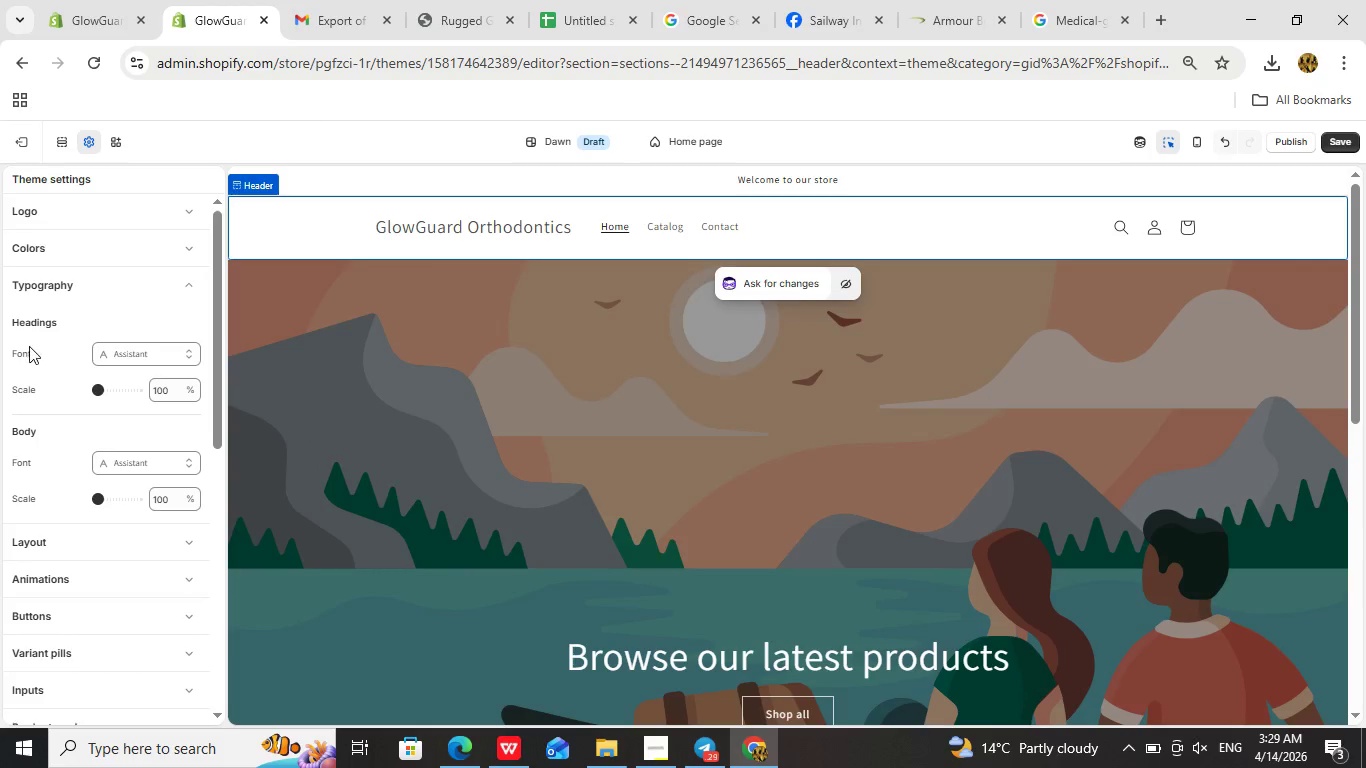 
left_click([28, 353])
 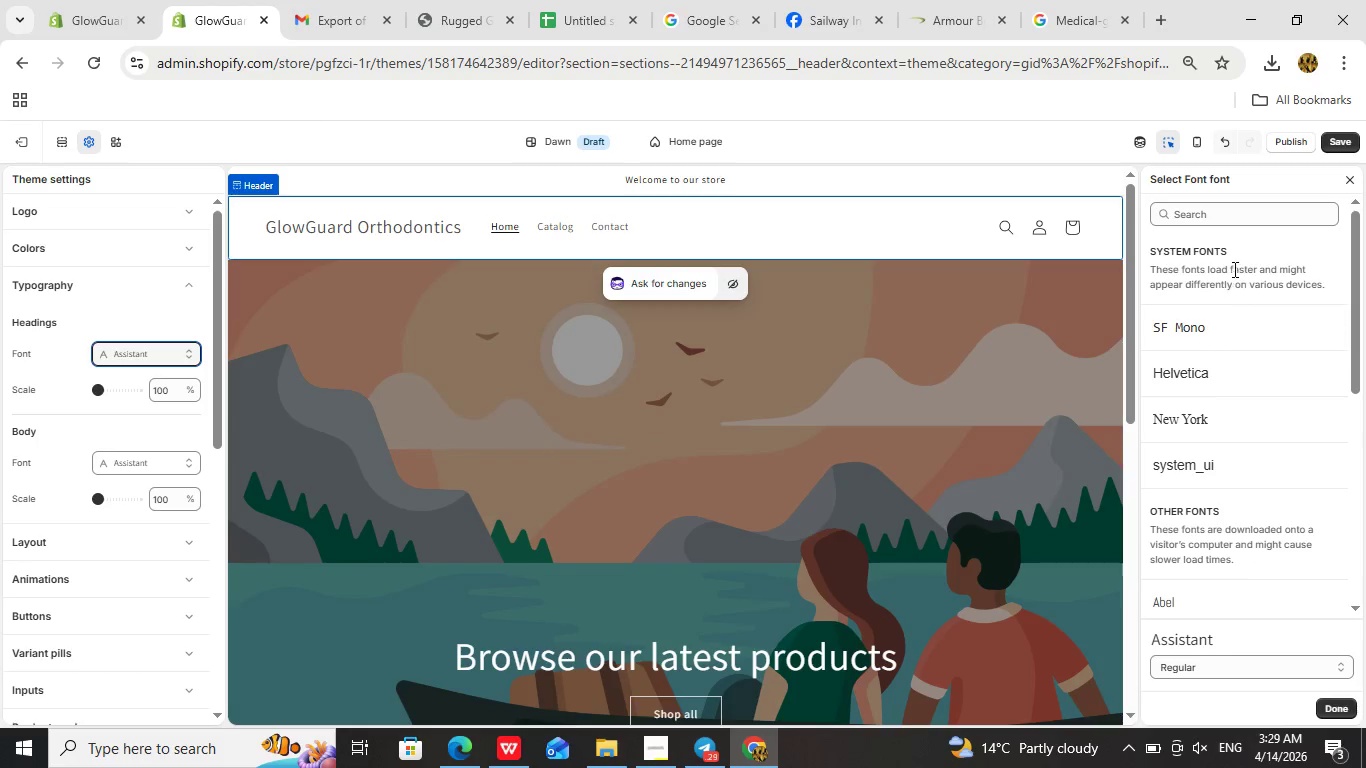 
scroll: coordinate [1223, 459], scroll_direction: down, amount: 3.0
 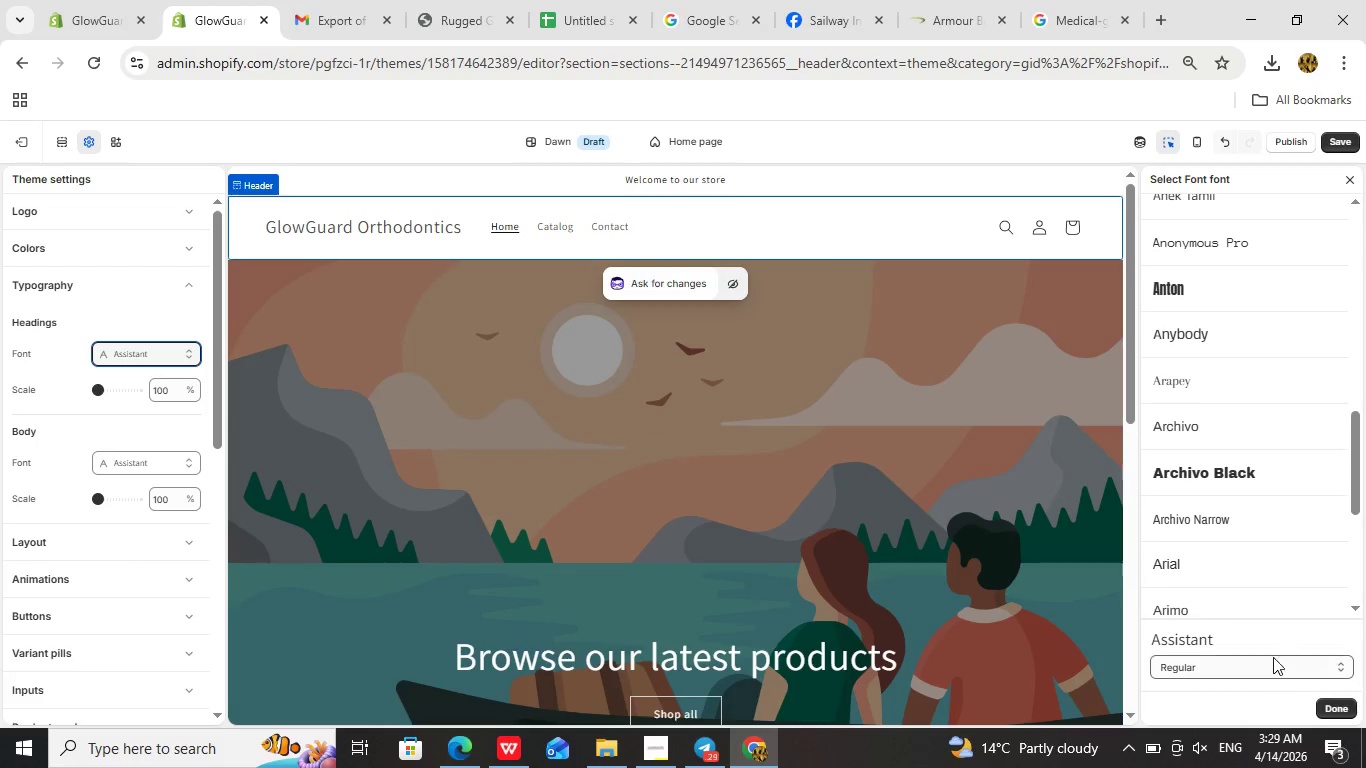 
left_click([1329, 656])
 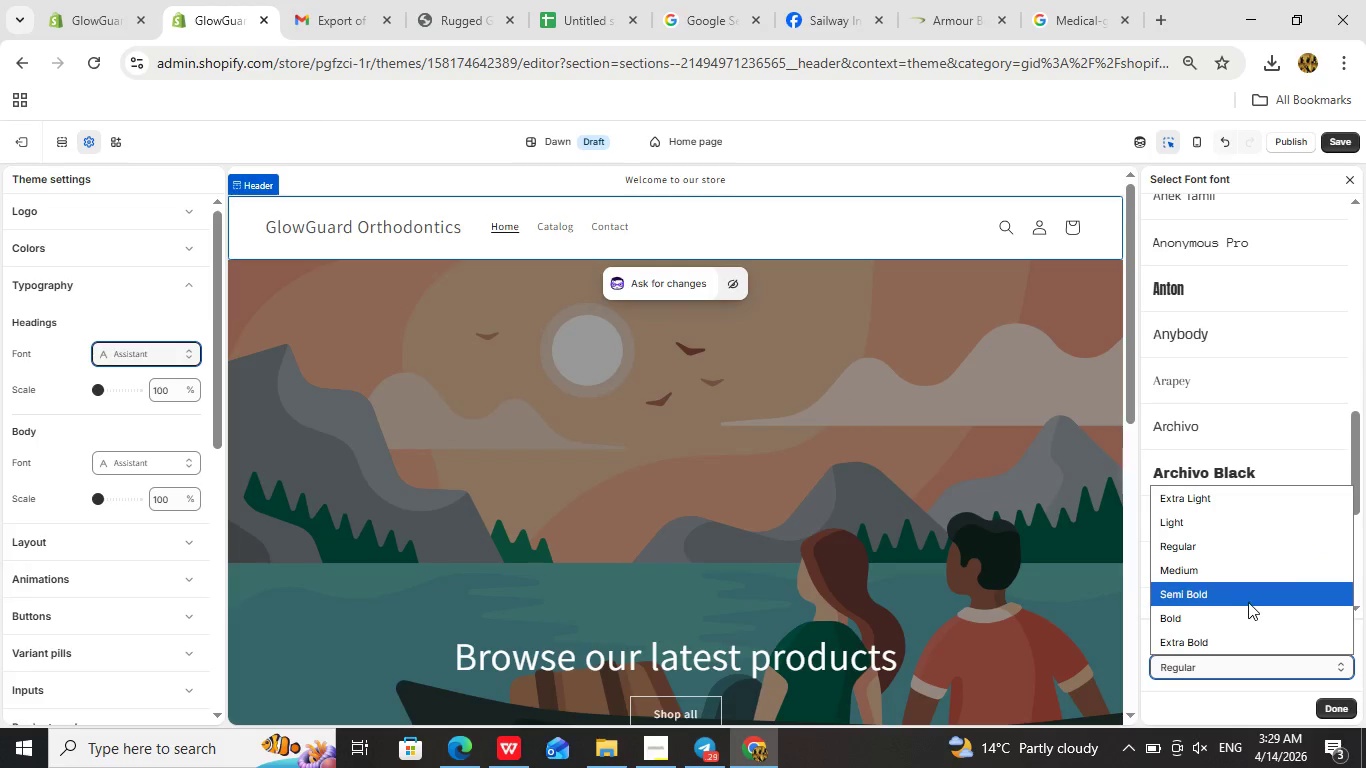 
wait(7.05)
 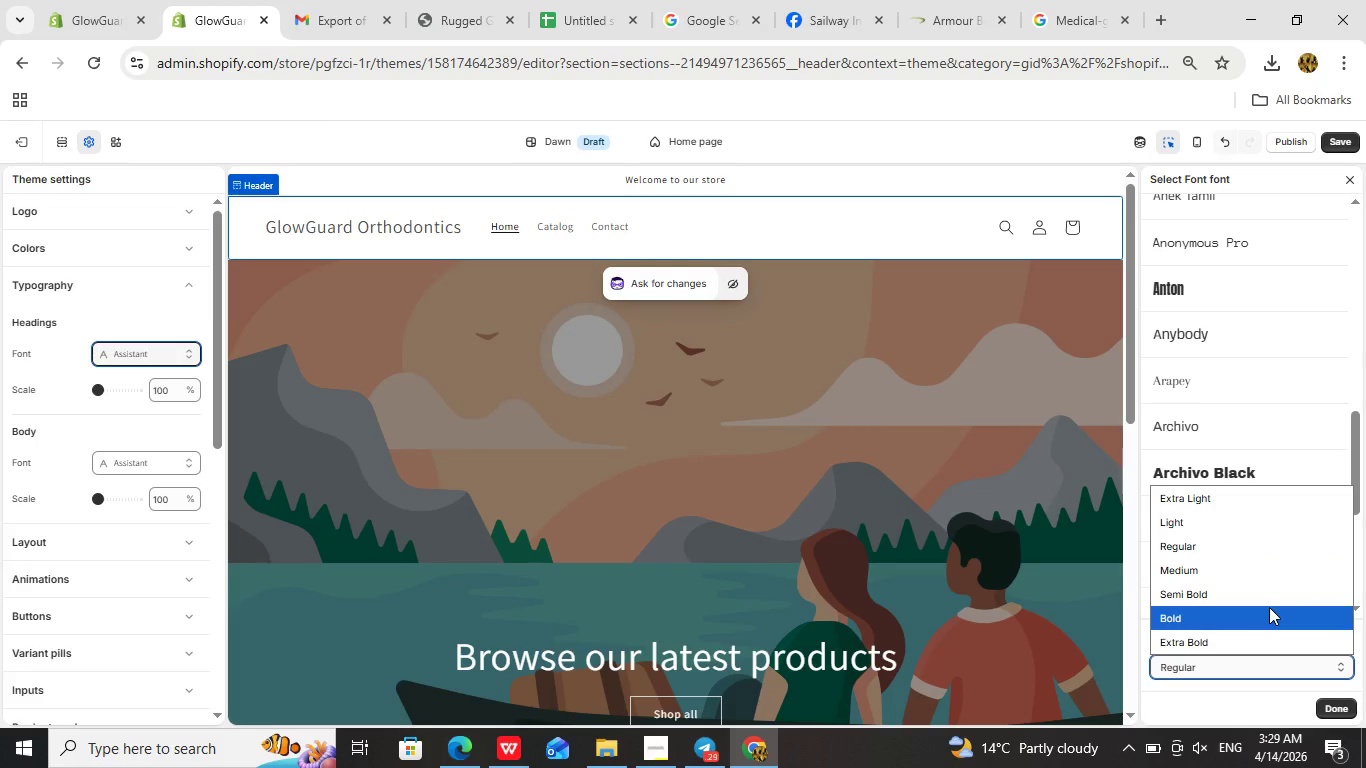 
left_click([1247, 598])
 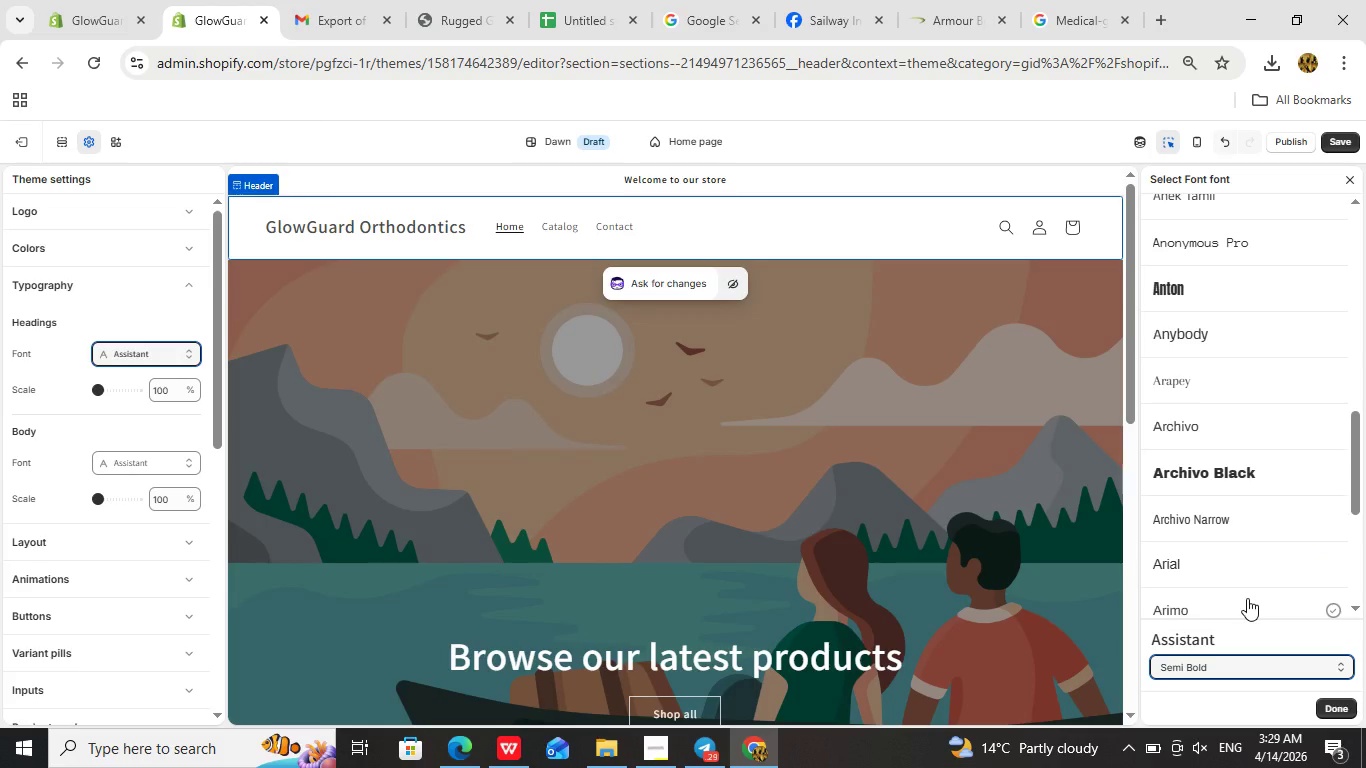 
wait(8.62)
 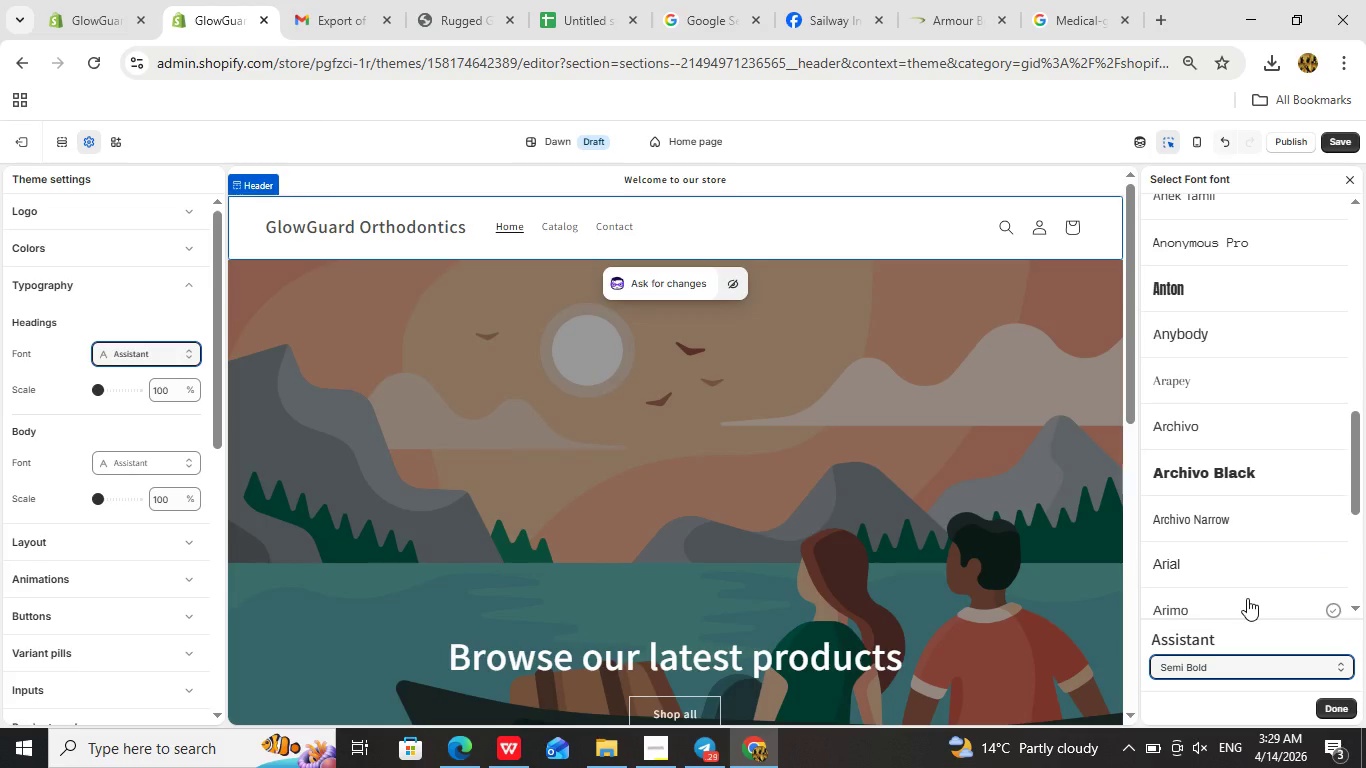 
left_click([53, 435])
 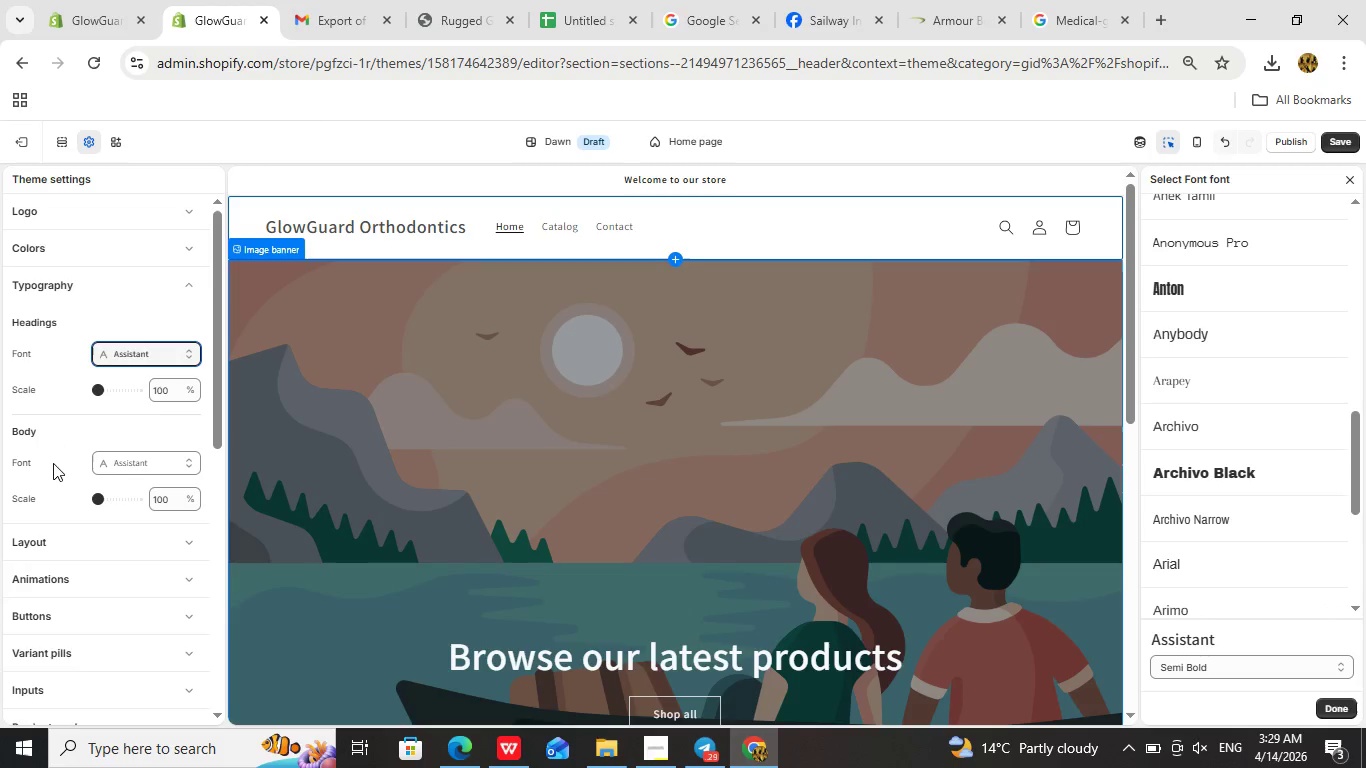 
left_click([53, 463])
 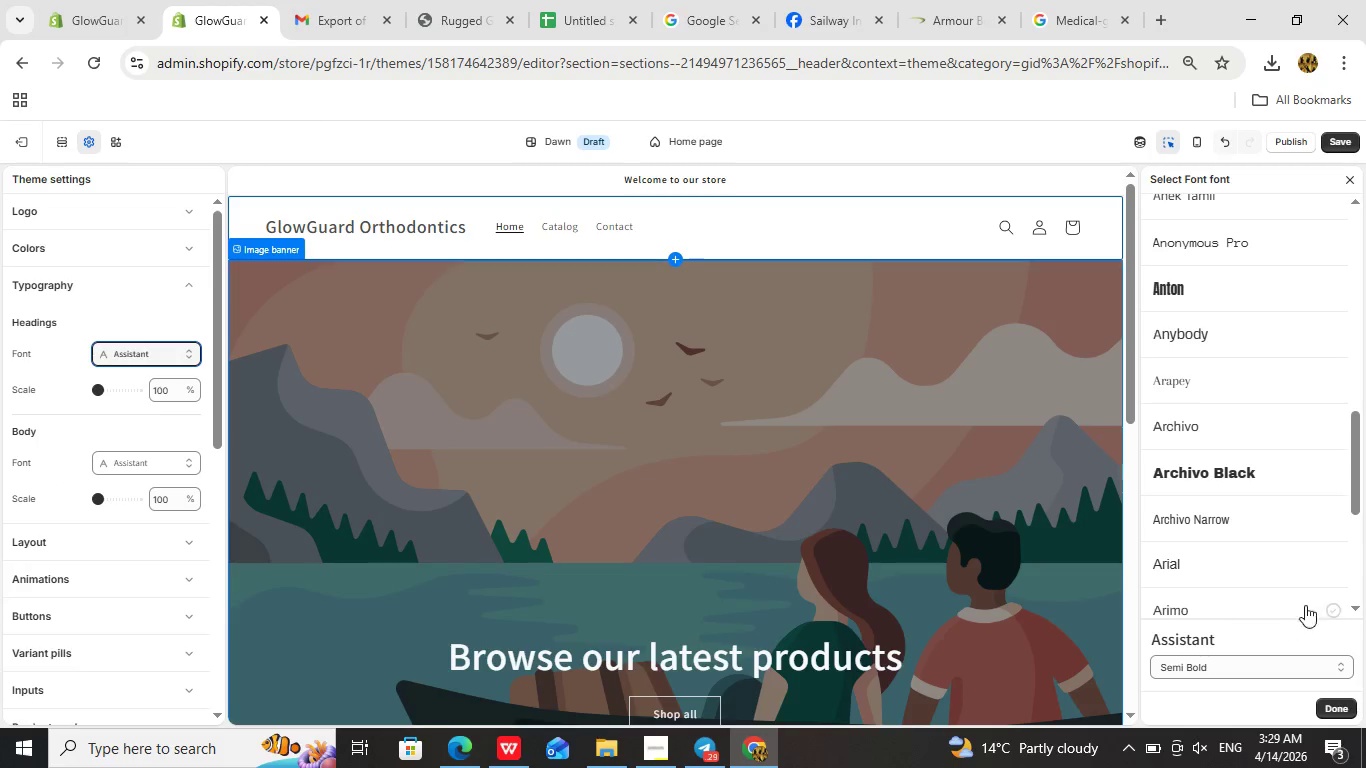 
left_click_drag(start_coordinate=[1358, 484], to_coordinate=[1345, 440])
 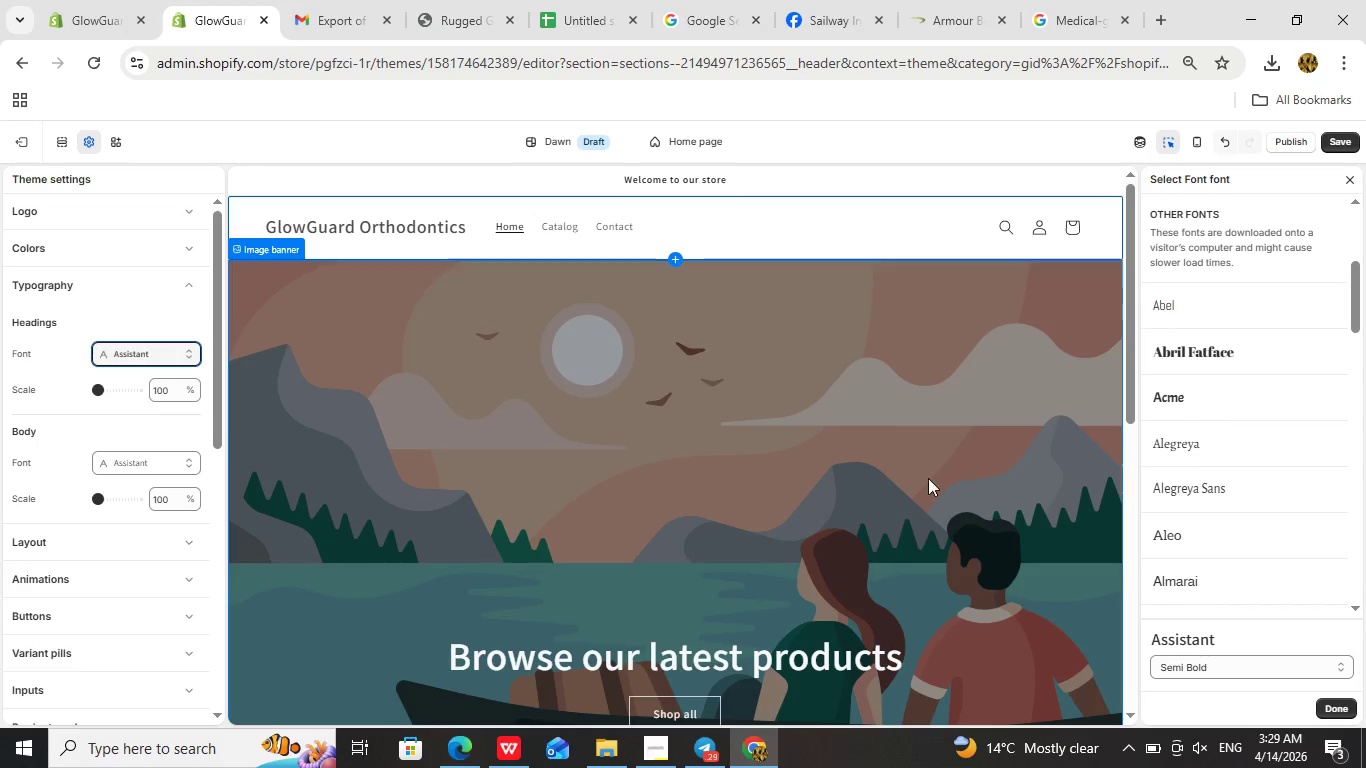 
left_click([924, 479])
 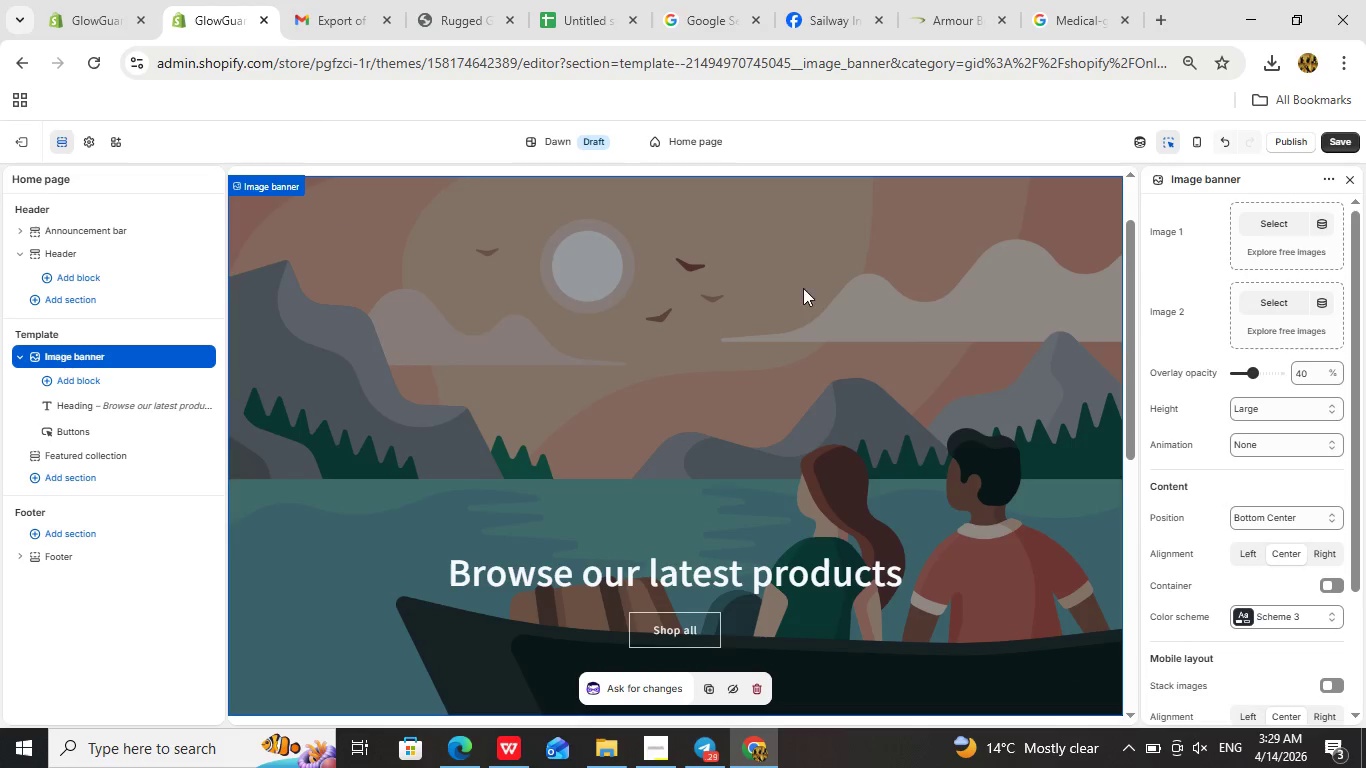 
scroll: coordinate [807, 265], scroll_direction: up, amount: 6.0
 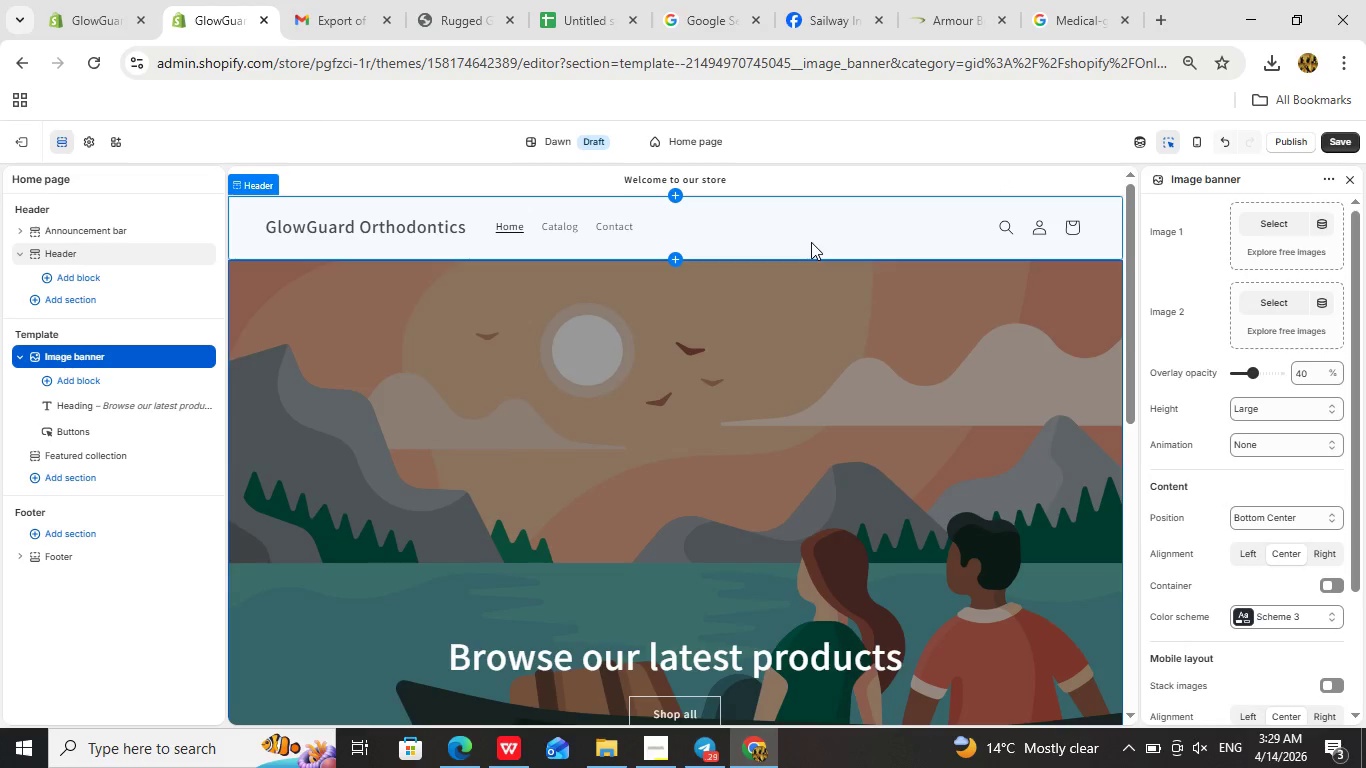 
left_click([811, 242])
 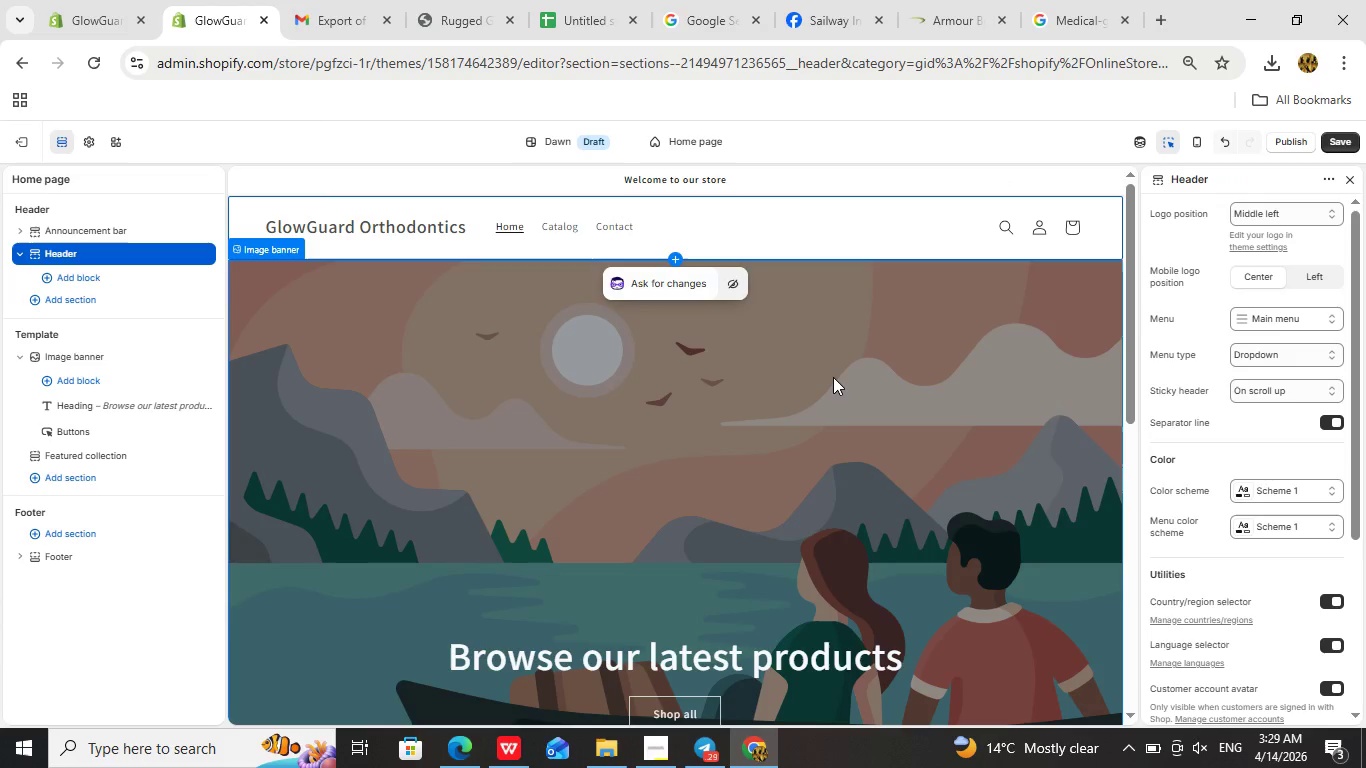 
left_click([841, 472])
 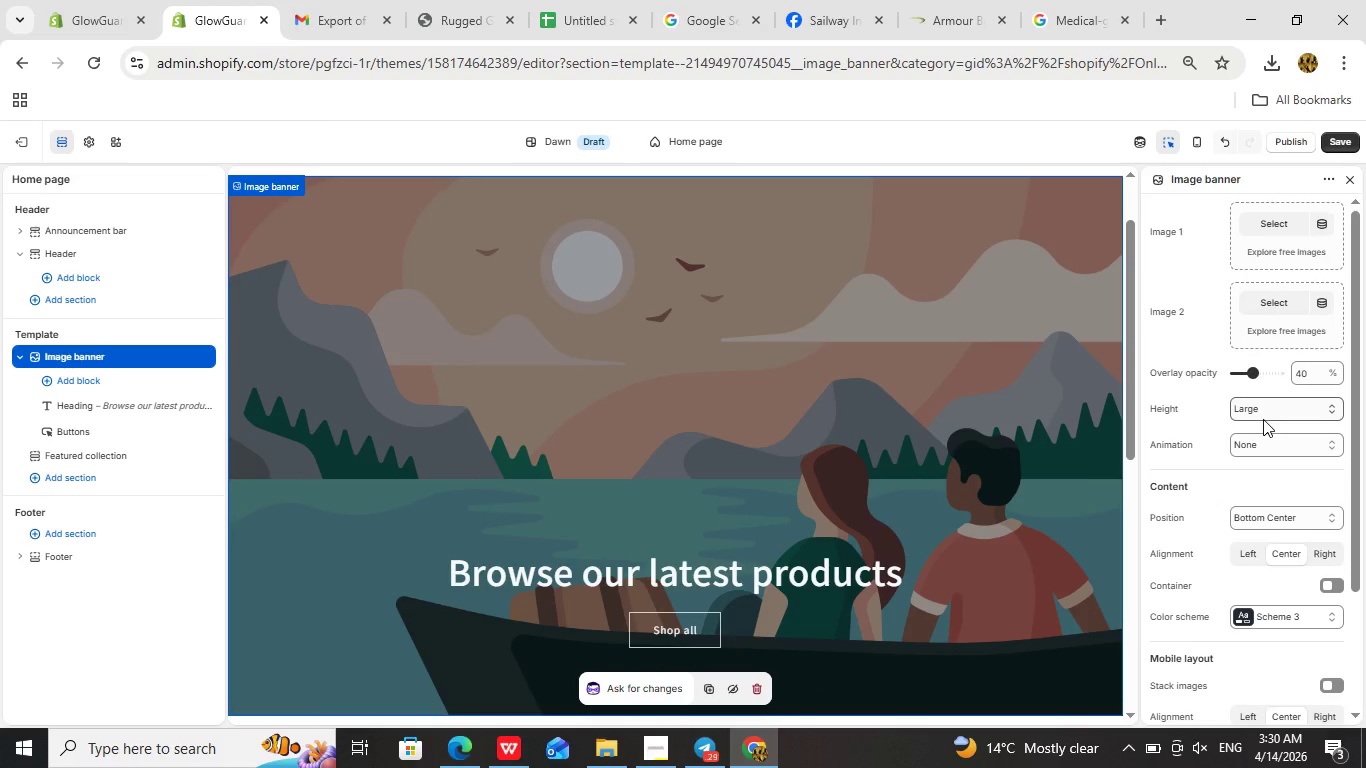 
scroll: coordinate [1263, 419], scroll_direction: up, amount: 1.0
 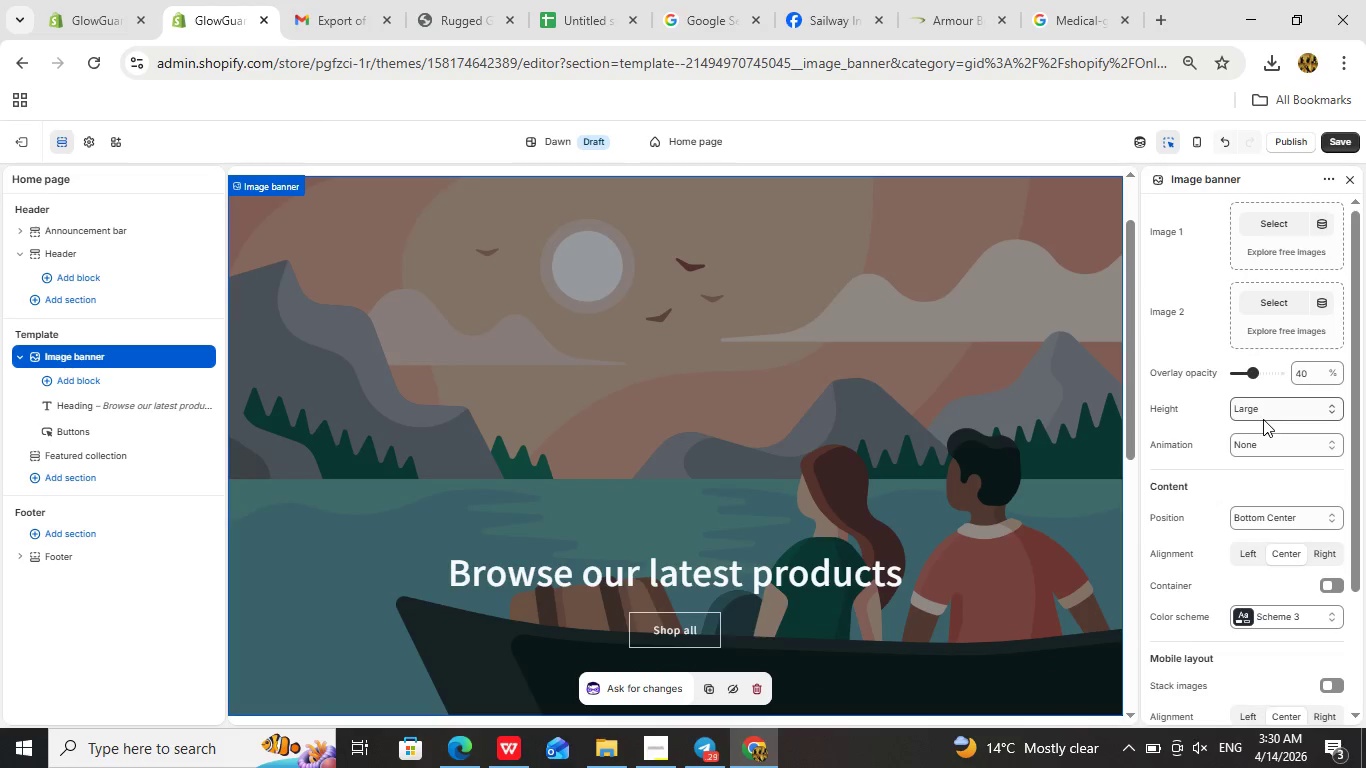 
scroll: coordinate [1263, 419], scroll_direction: down, amount: 3.0
 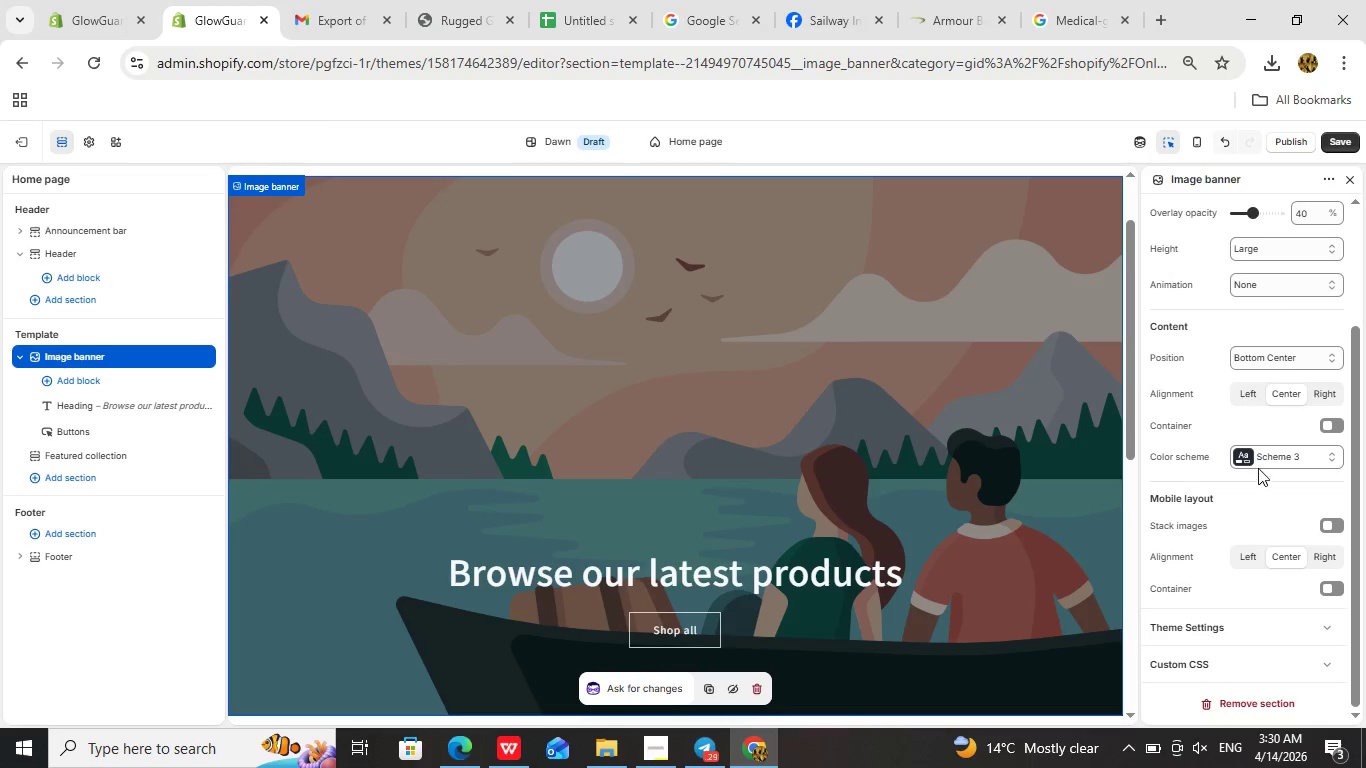 
left_click([1291, 464])
 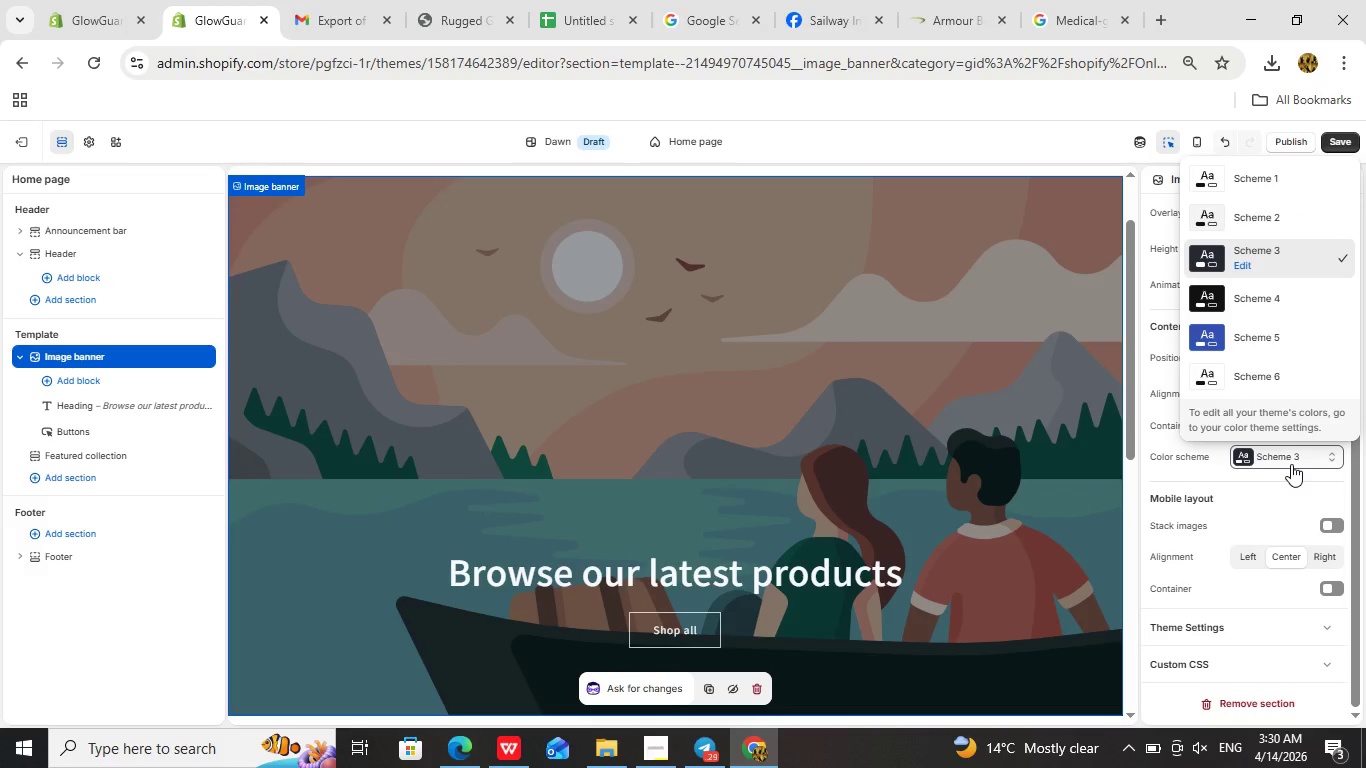 
left_click([1291, 464])
 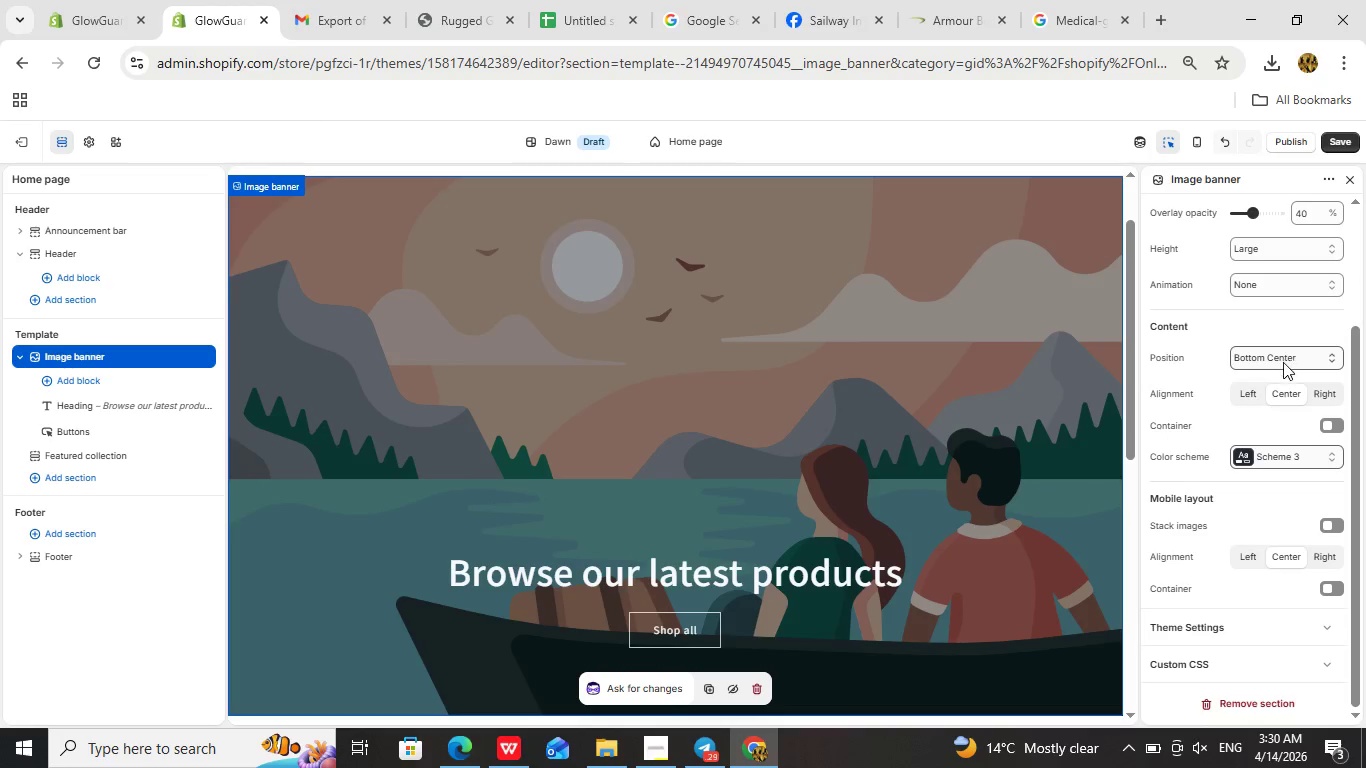 
scroll: coordinate [1292, 450], scroll_direction: up, amount: 4.0
 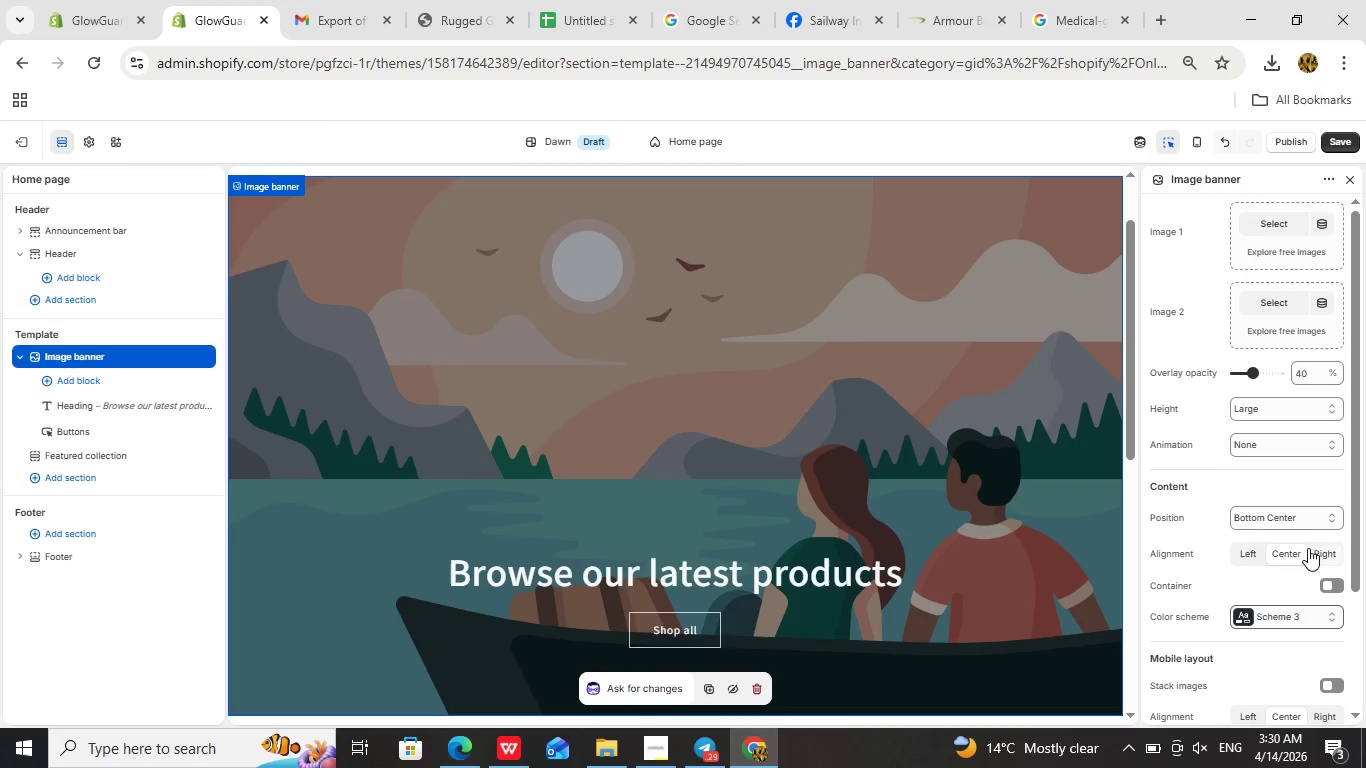 
scroll: coordinate [1308, 550], scroll_direction: down, amount: 2.0
 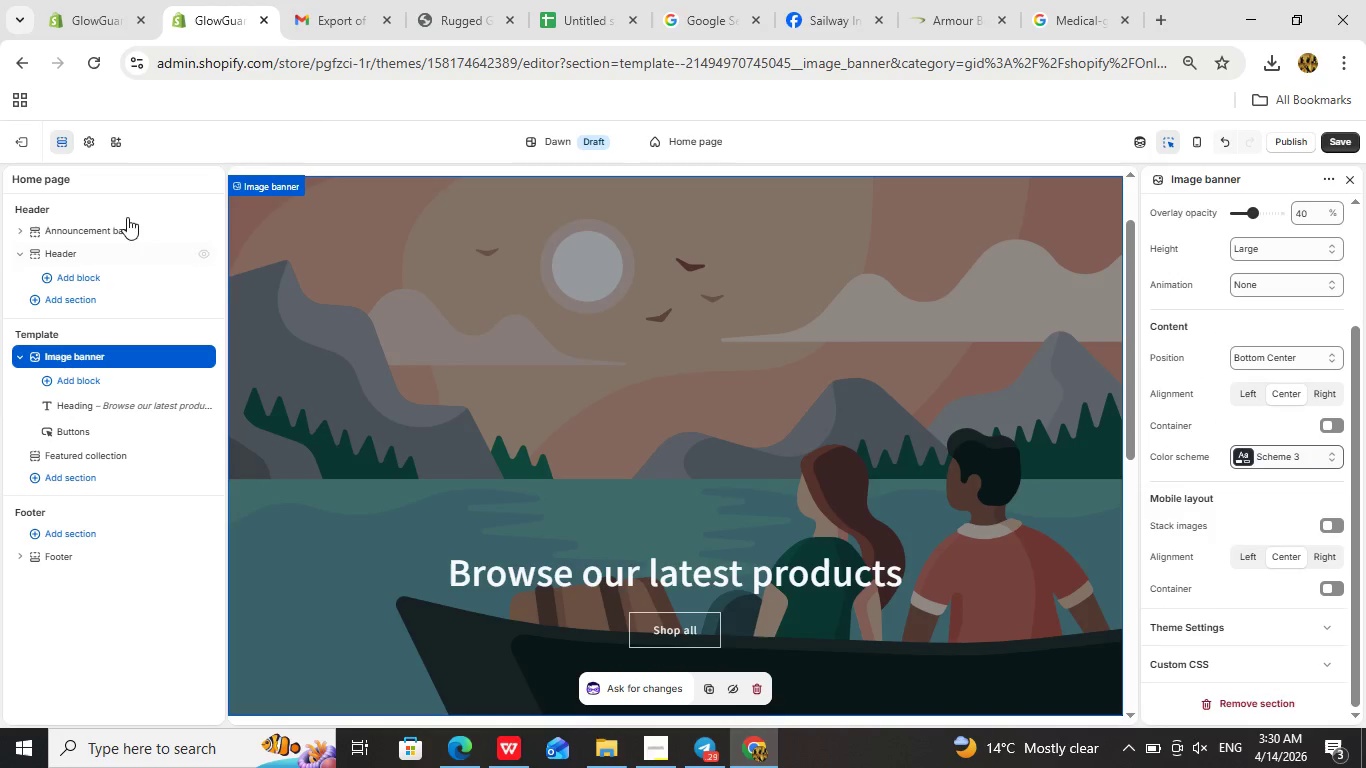 
left_click([82, 150])
 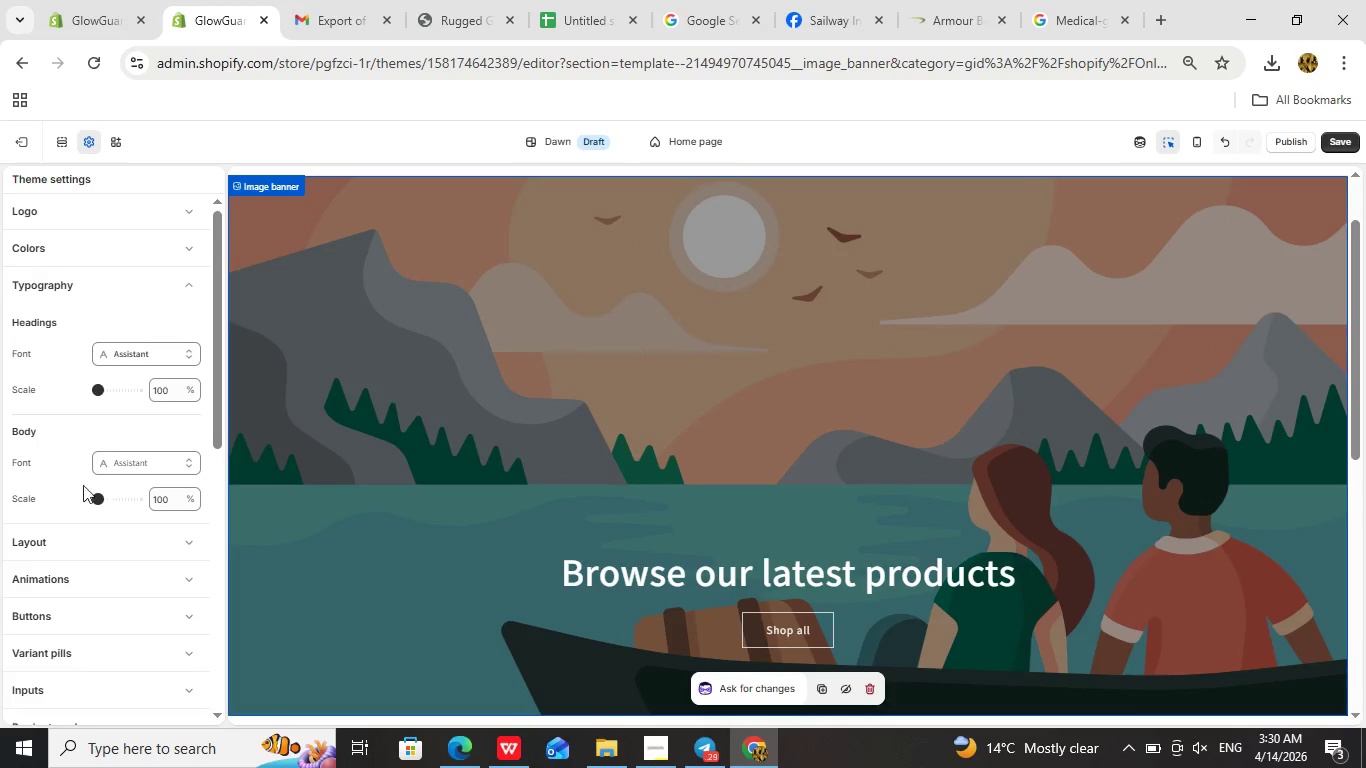 
left_click([50, 444])
 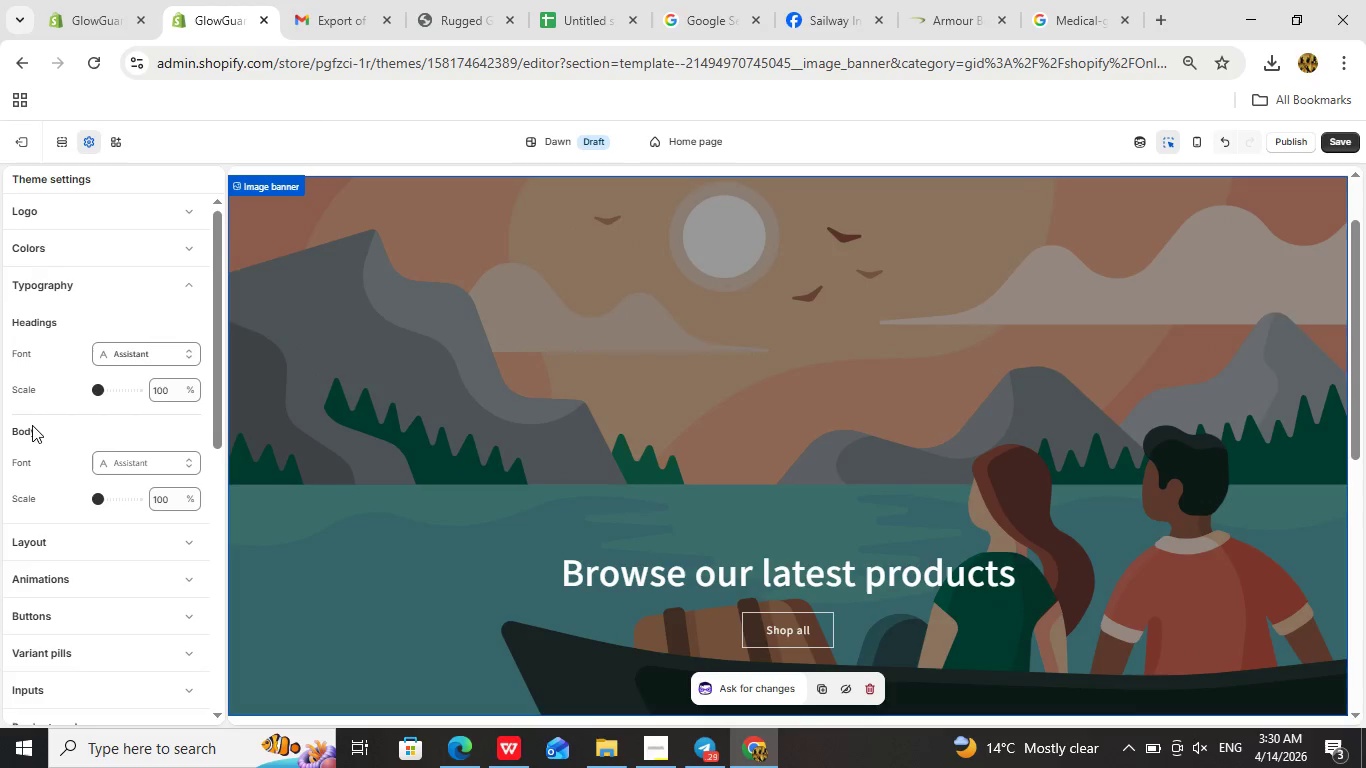 
left_click([29, 428])
 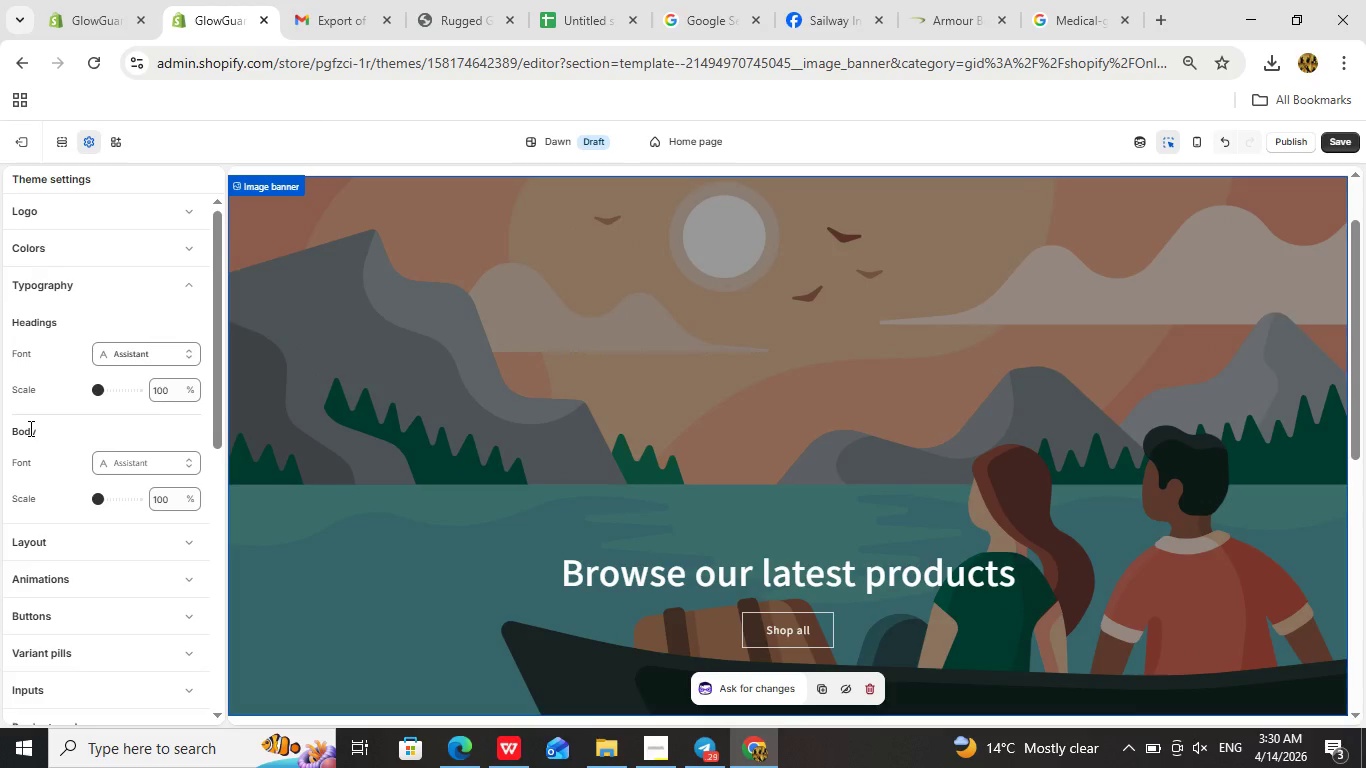 
left_click([29, 428])
 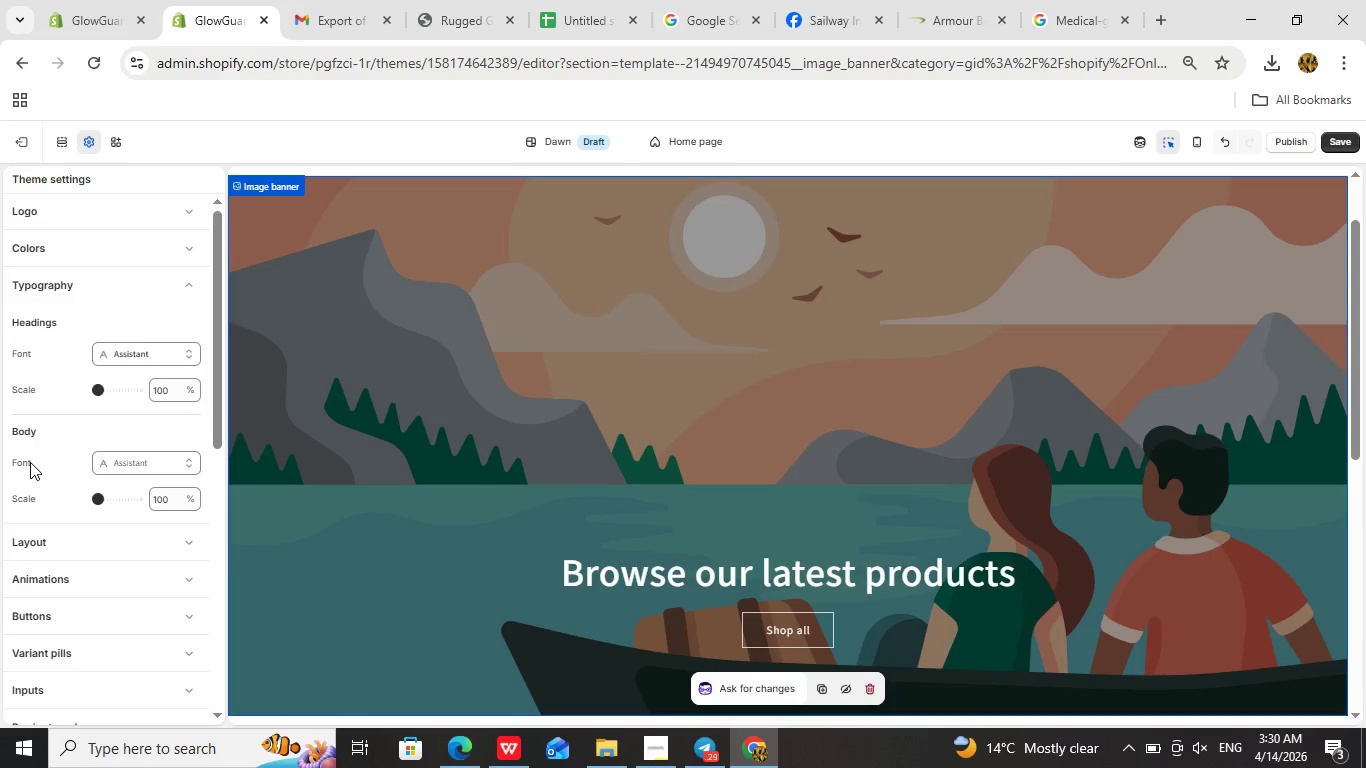 
left_click([30, 462])
 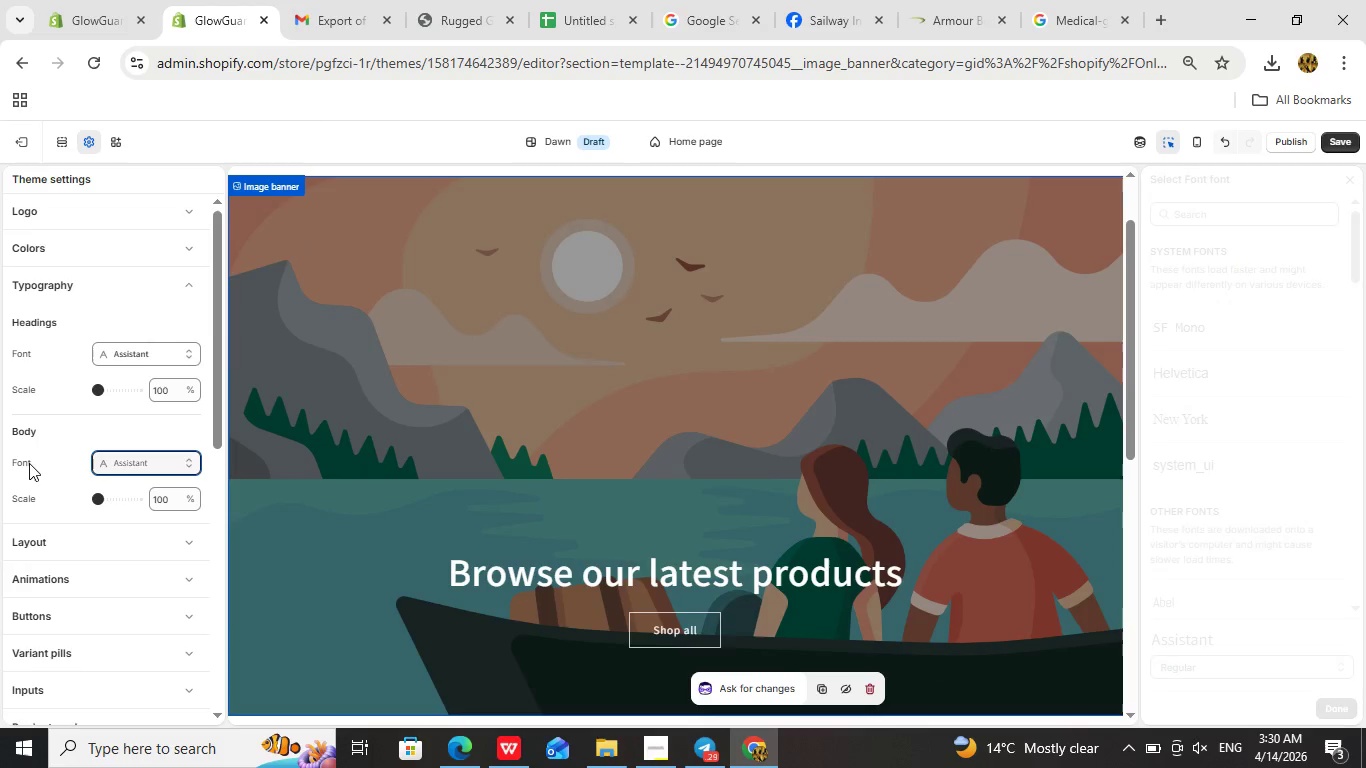 
left_click([29, 463])
 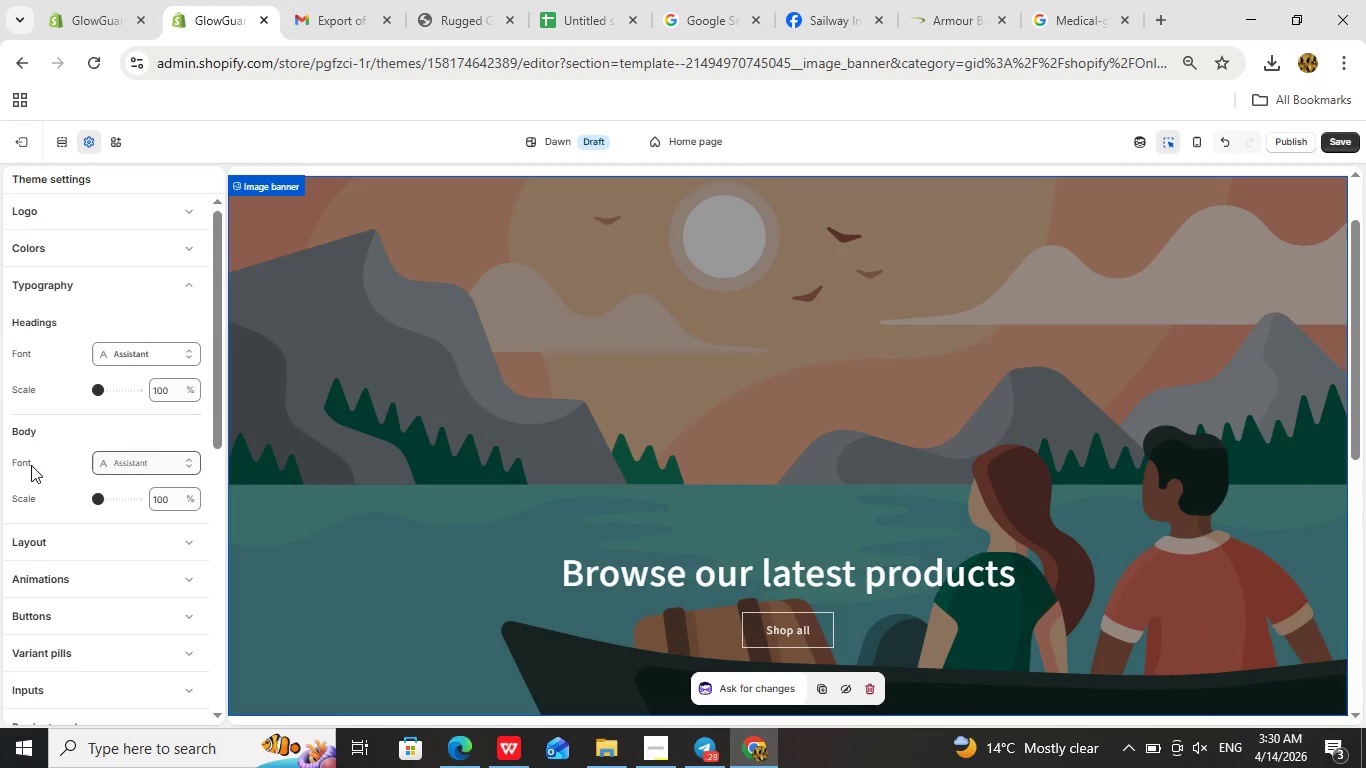 
left_click([31, 465])
 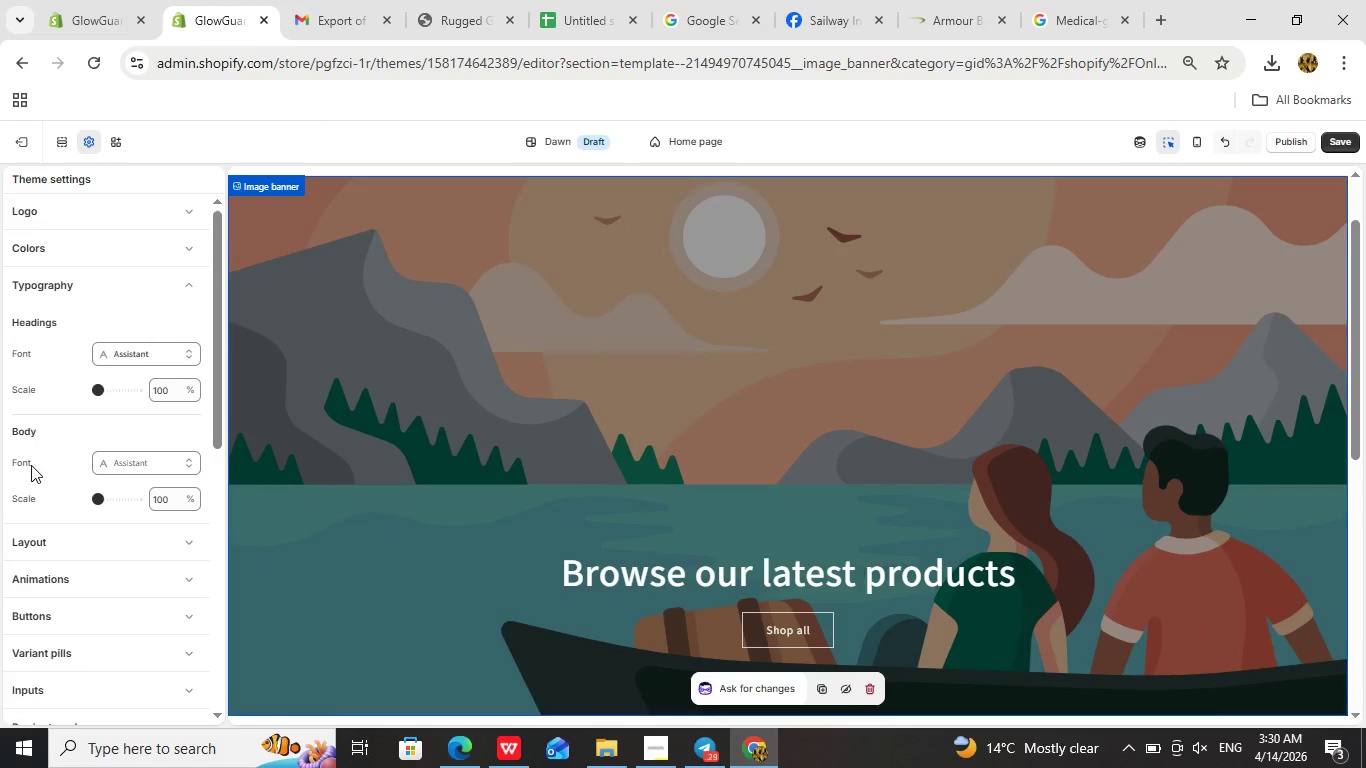 
left_click([31, 465])
 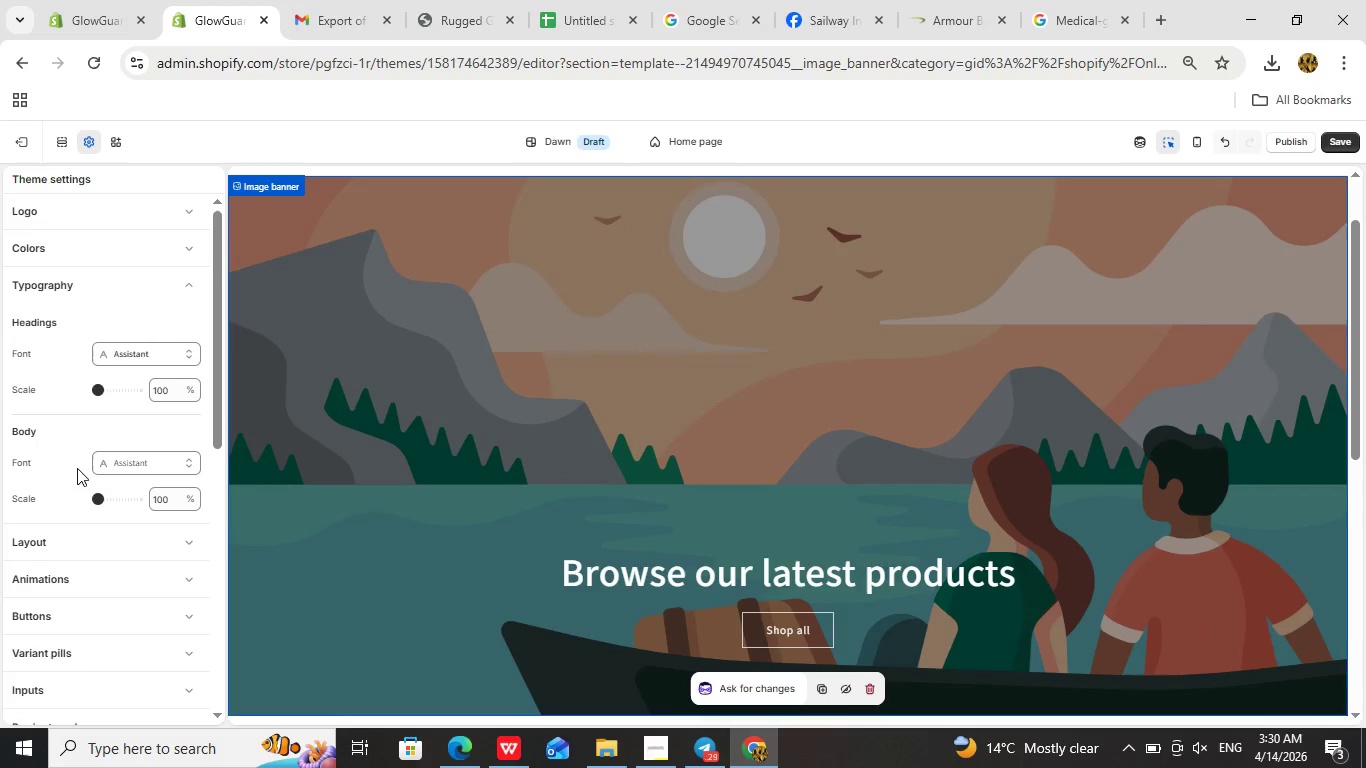 
left_click([77, 467])
 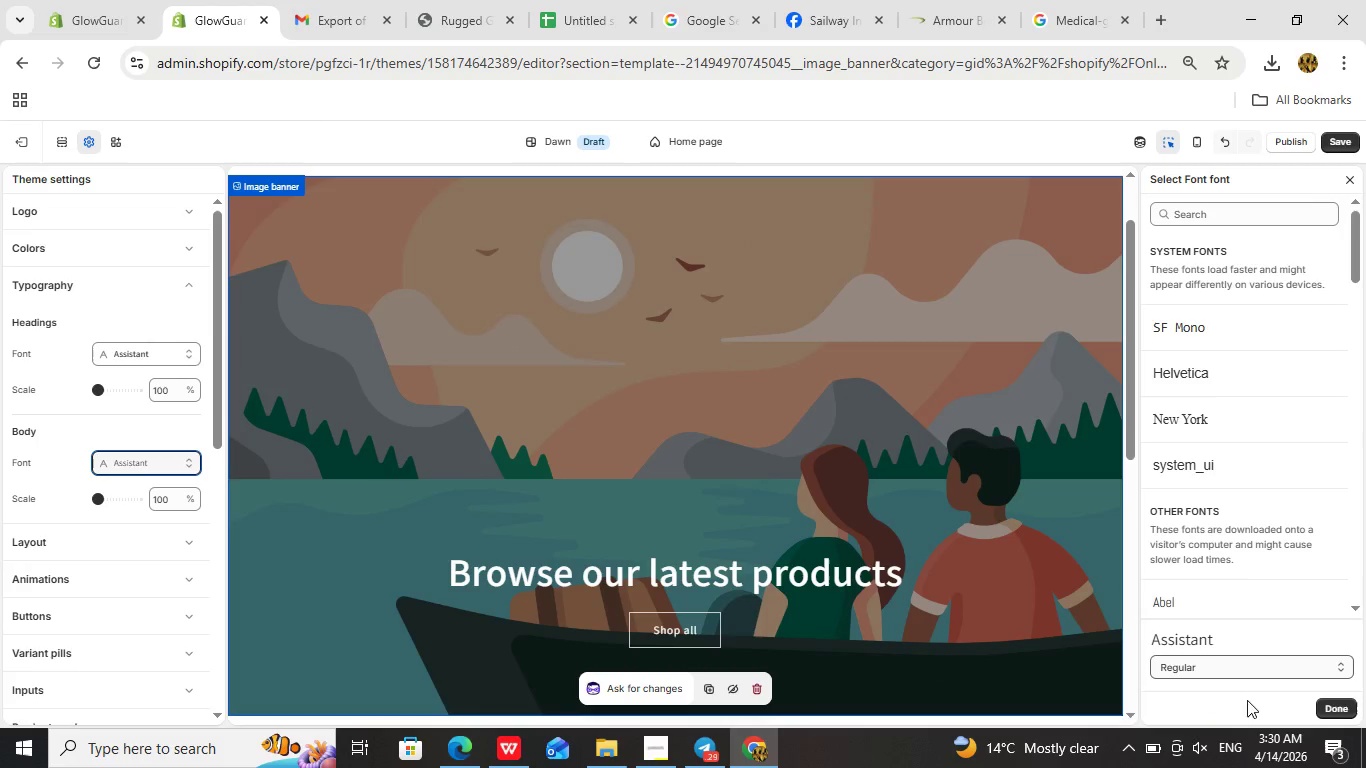 
left_click([1325, 669])
 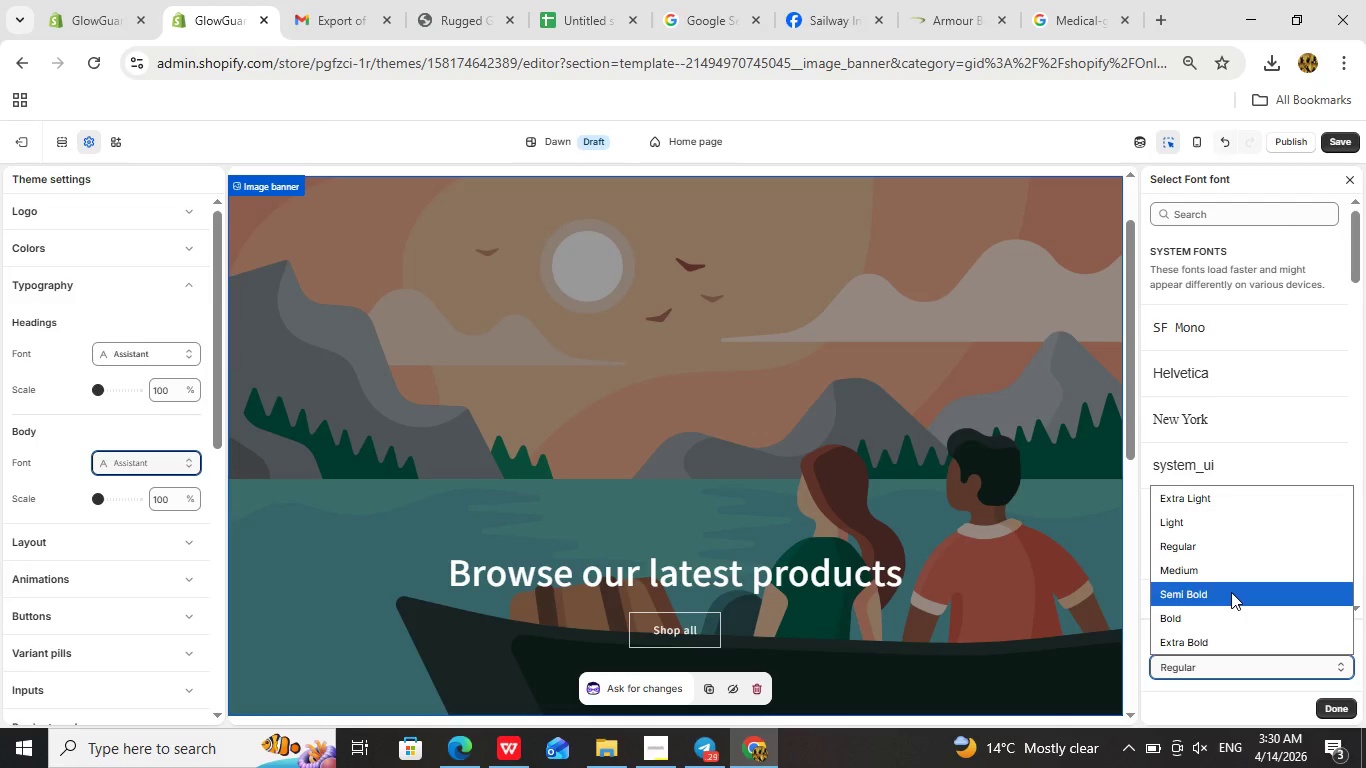 
wait(10.92)
 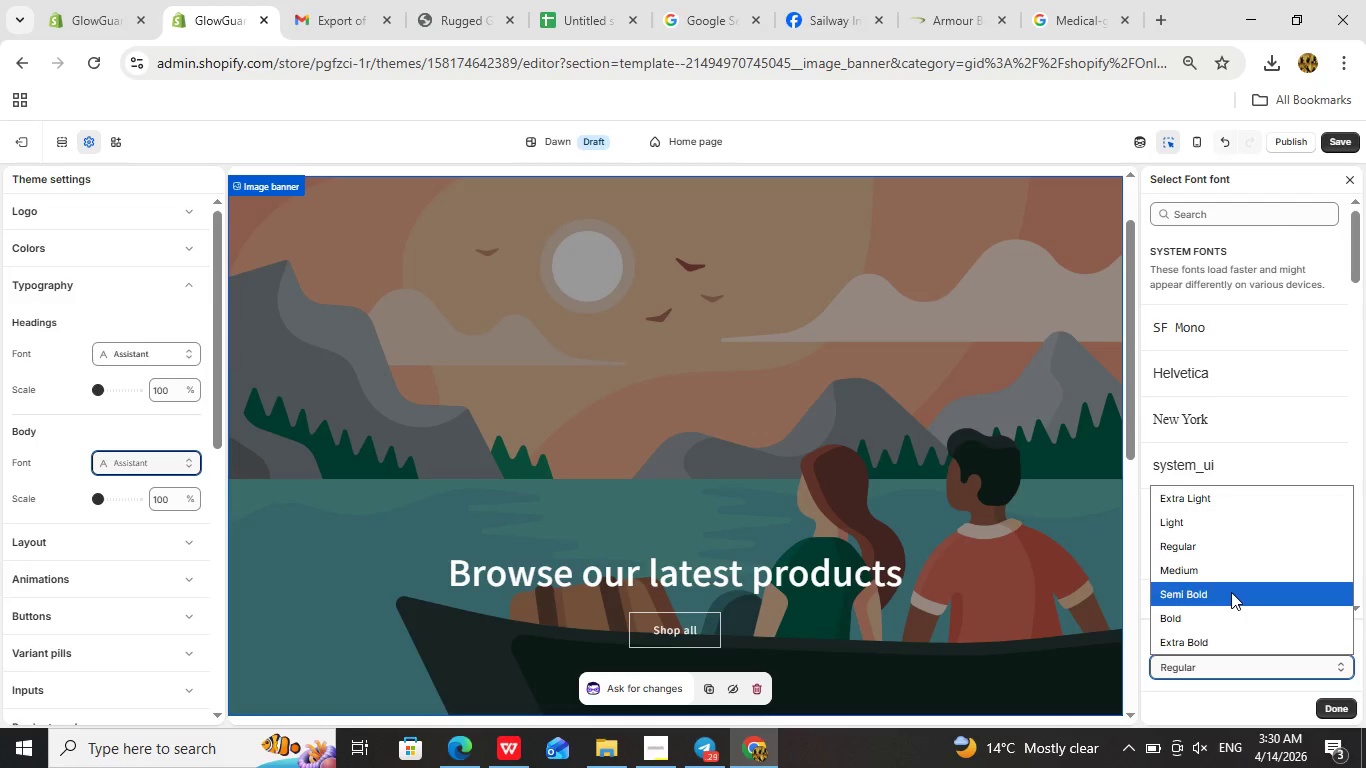 
left_click([1213, 551])
 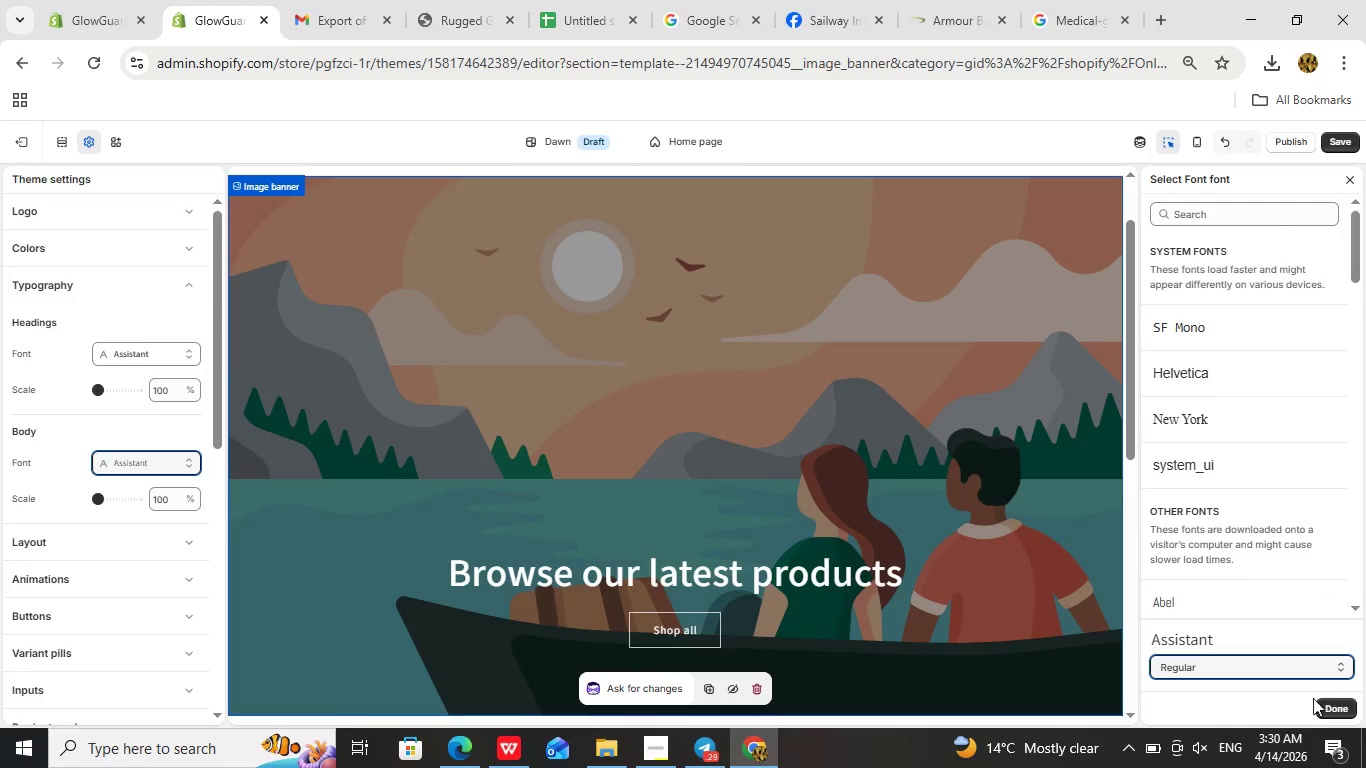 
left_click([1331, 706])
 